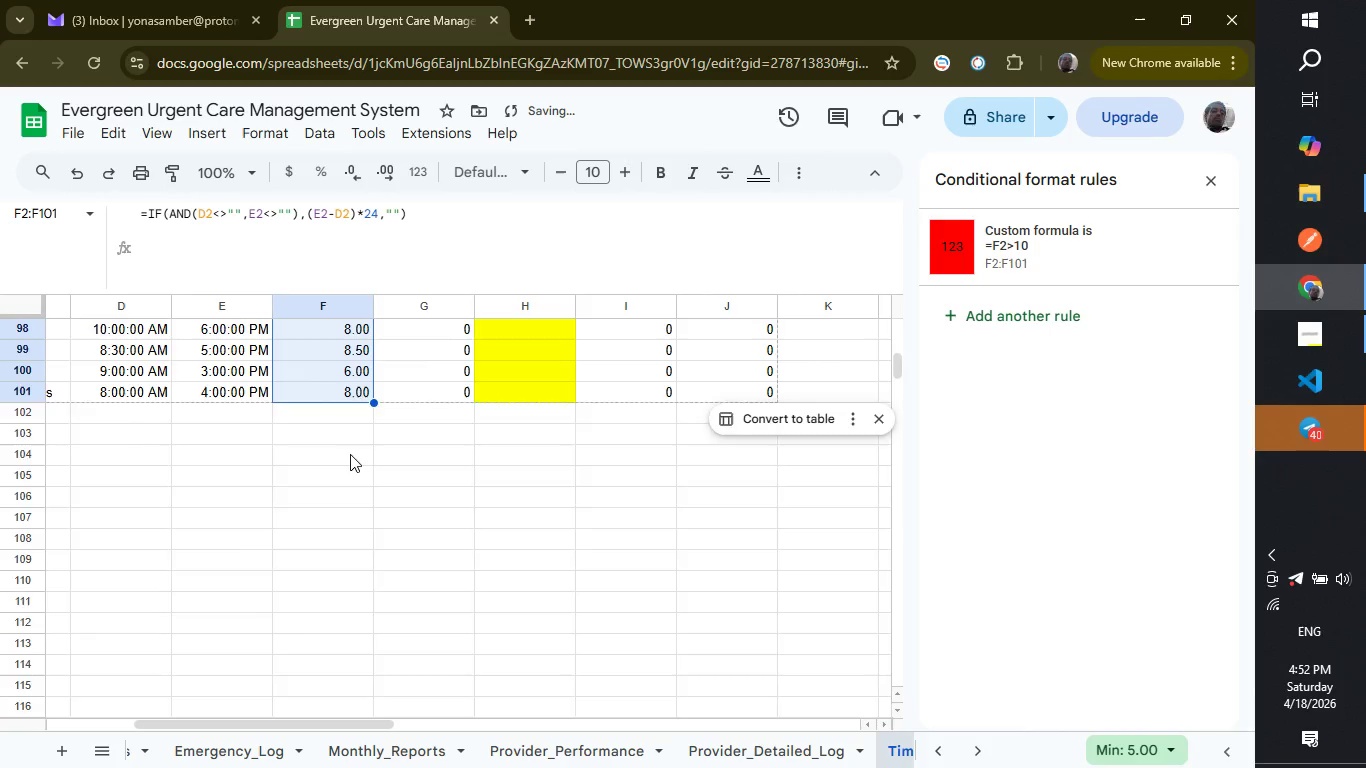 
scroll: coordinate [350, 454], scroll_direction: up, amount: 6.0
 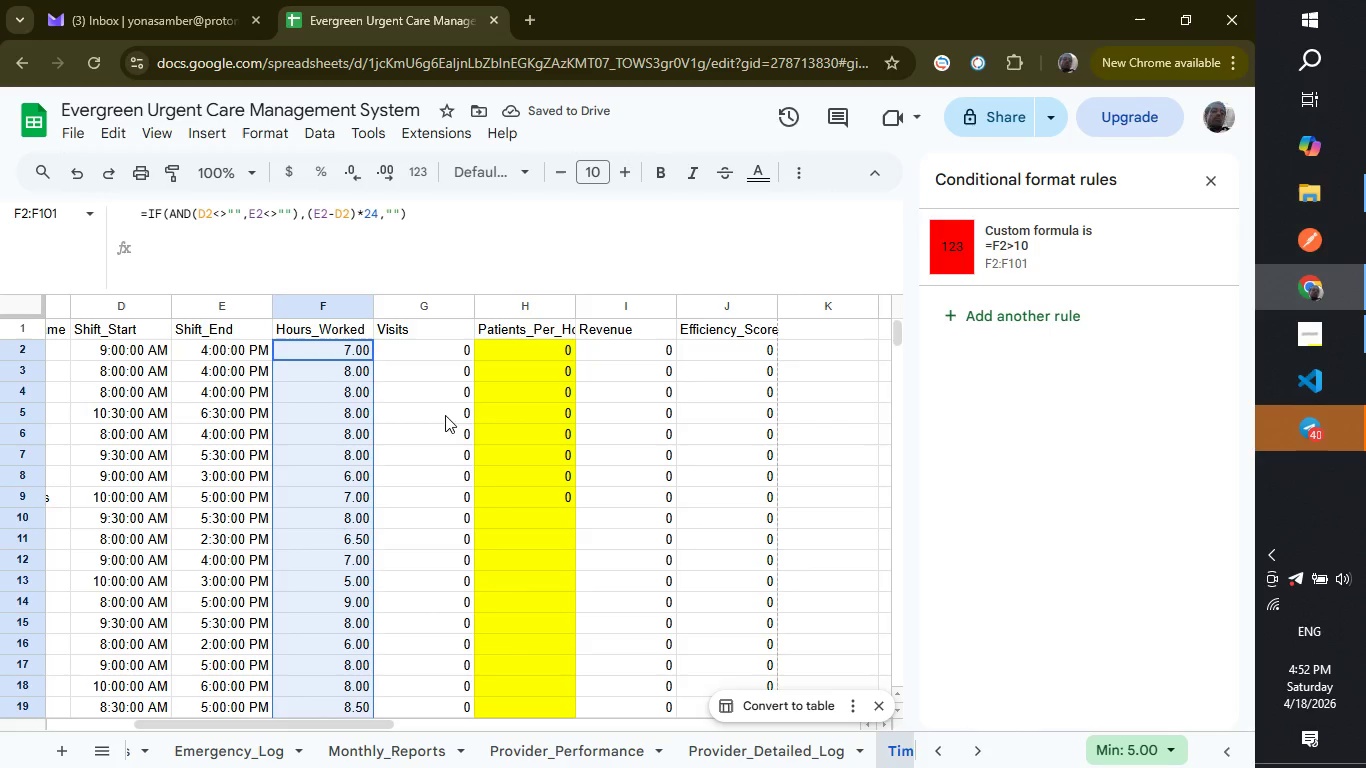 
left_click([504, 342])
 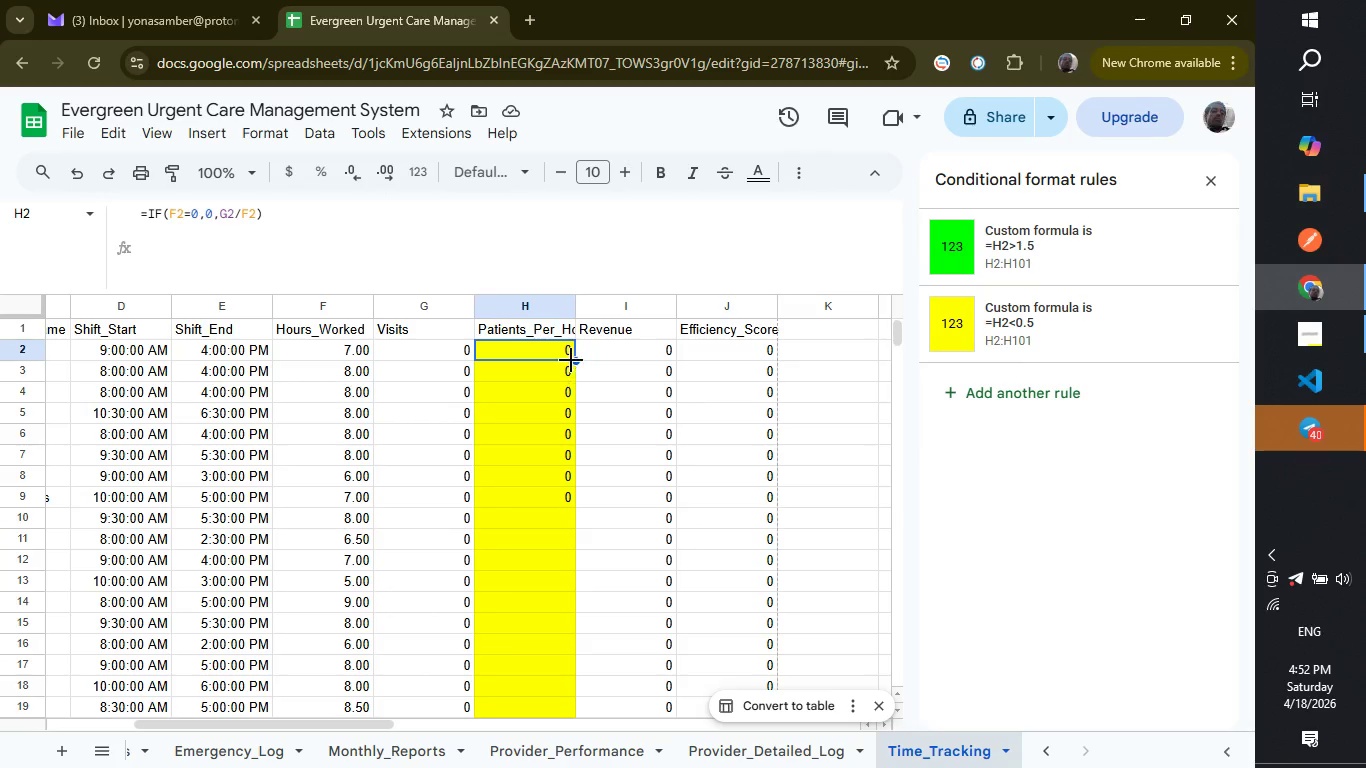 
left_click_drag(start_coordinate=[571, 360], to_coordinate=[554, 423])
 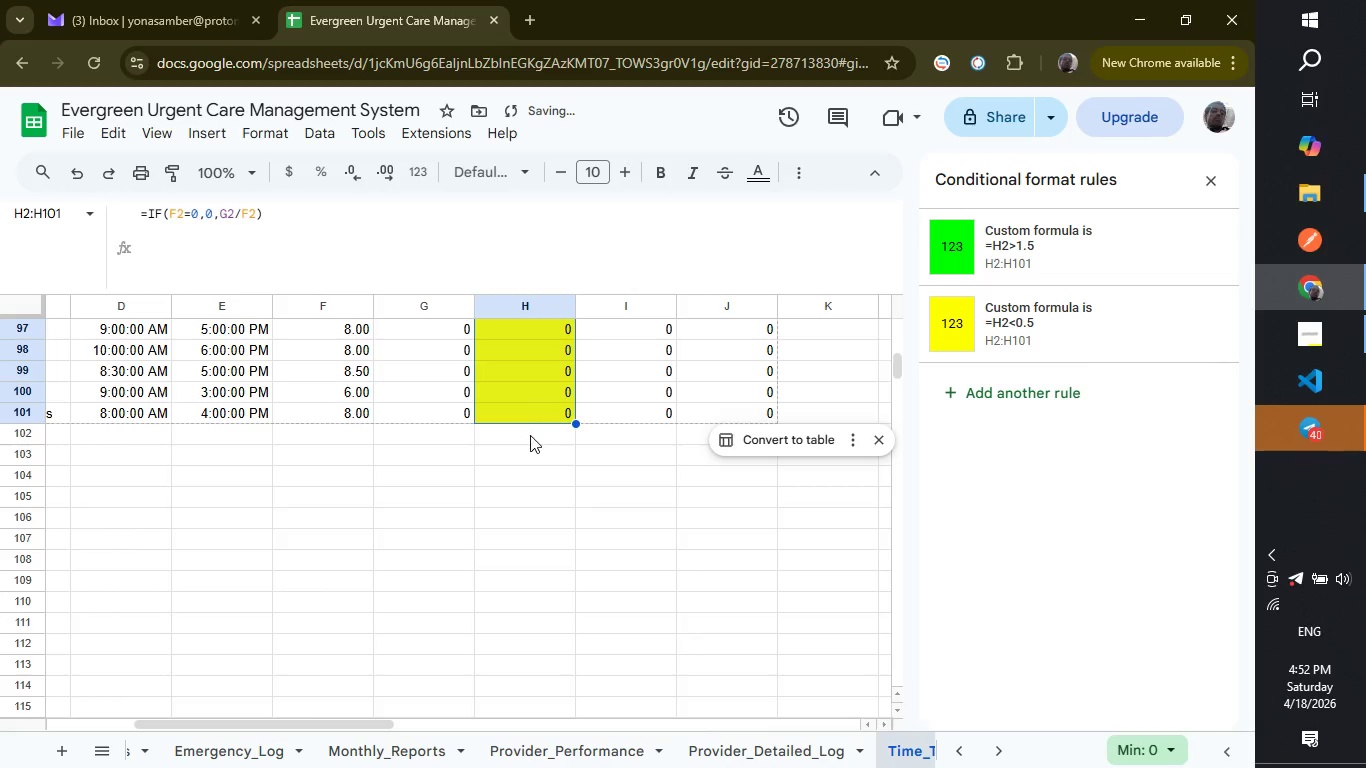 
scroll: coordinate [530, 435], scroll_direction: up, amount: 14.0
 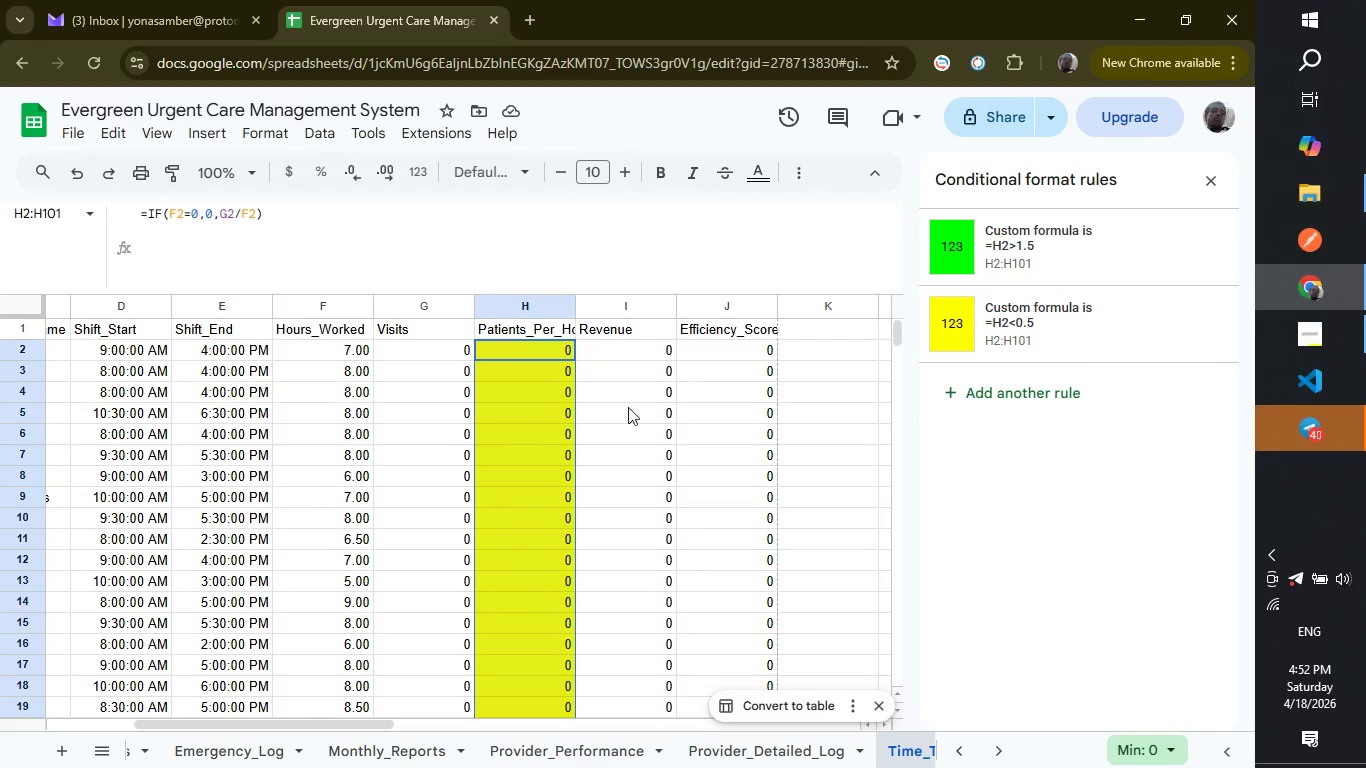 
scroll: coordinate [717, 381], scroll_direction: down, amount: 20.0
 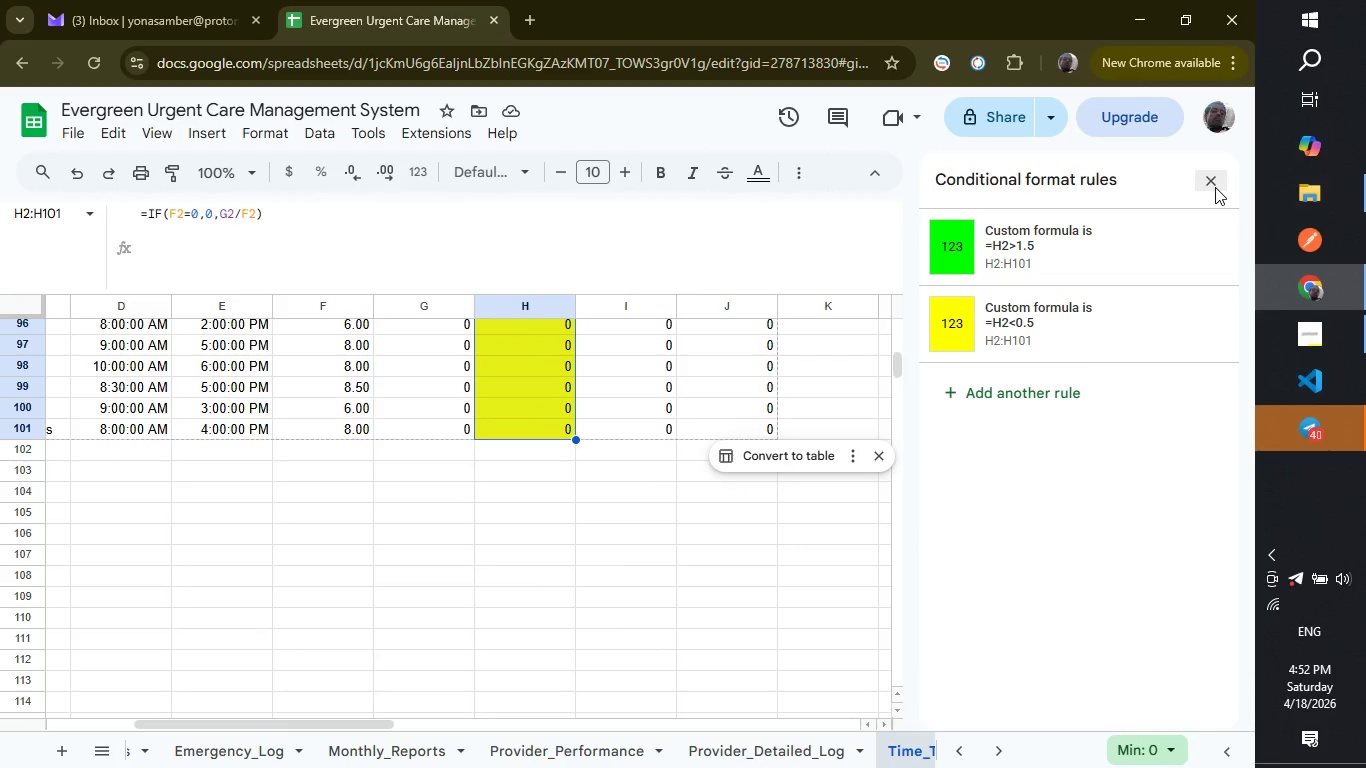 
left_click([1215, 187])
 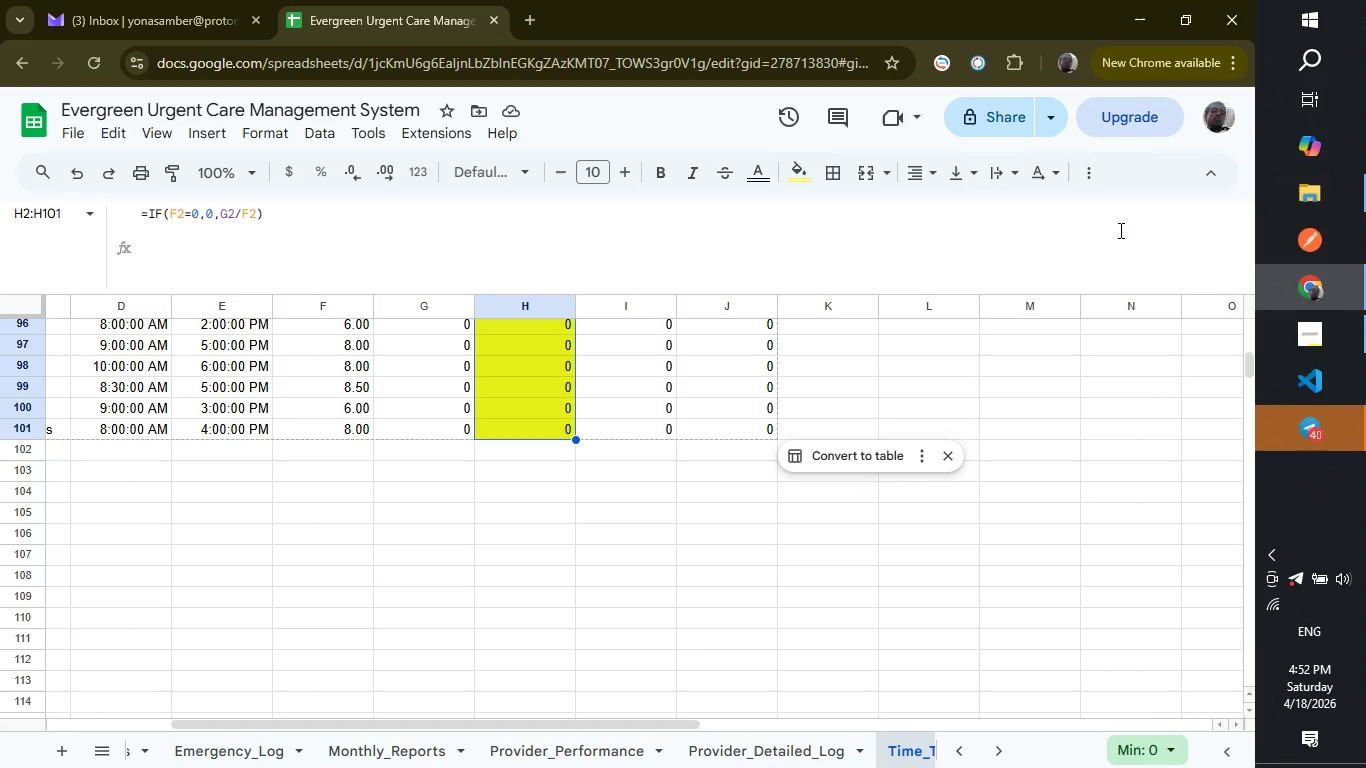 
wait(9.28)
 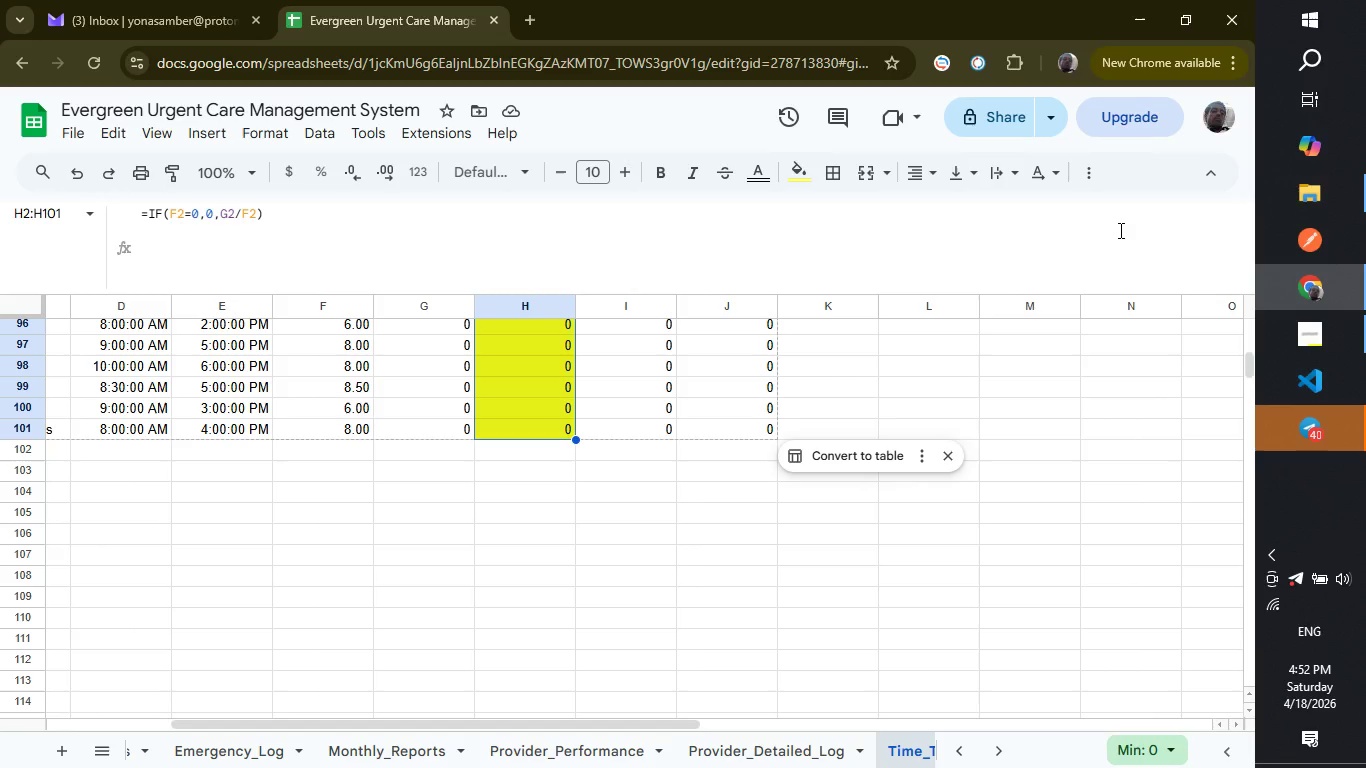 
scroll: coordinate [1033, 419], scroll_direction: up, amount: 10.0
 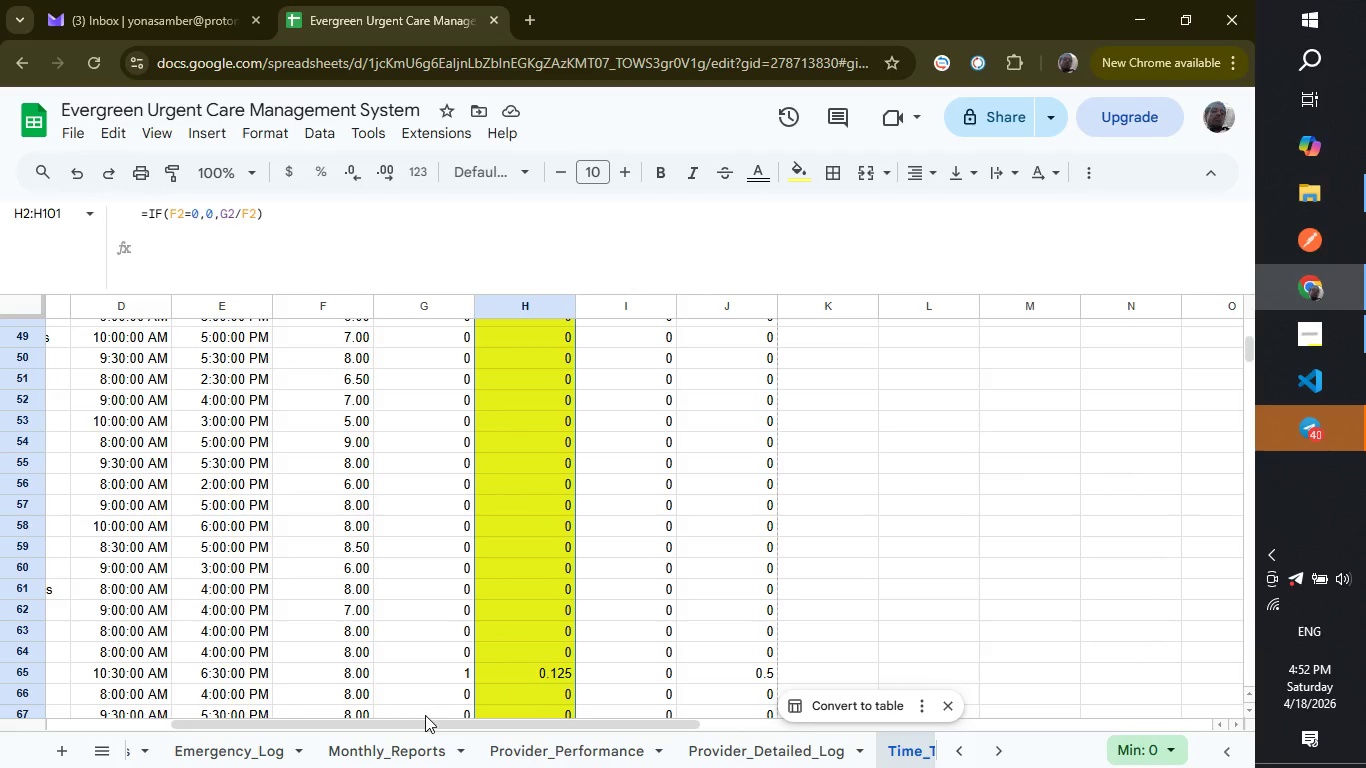 
left_click_drag(start_coordinate=[435, 722], to_coordinate=[330, 713])
 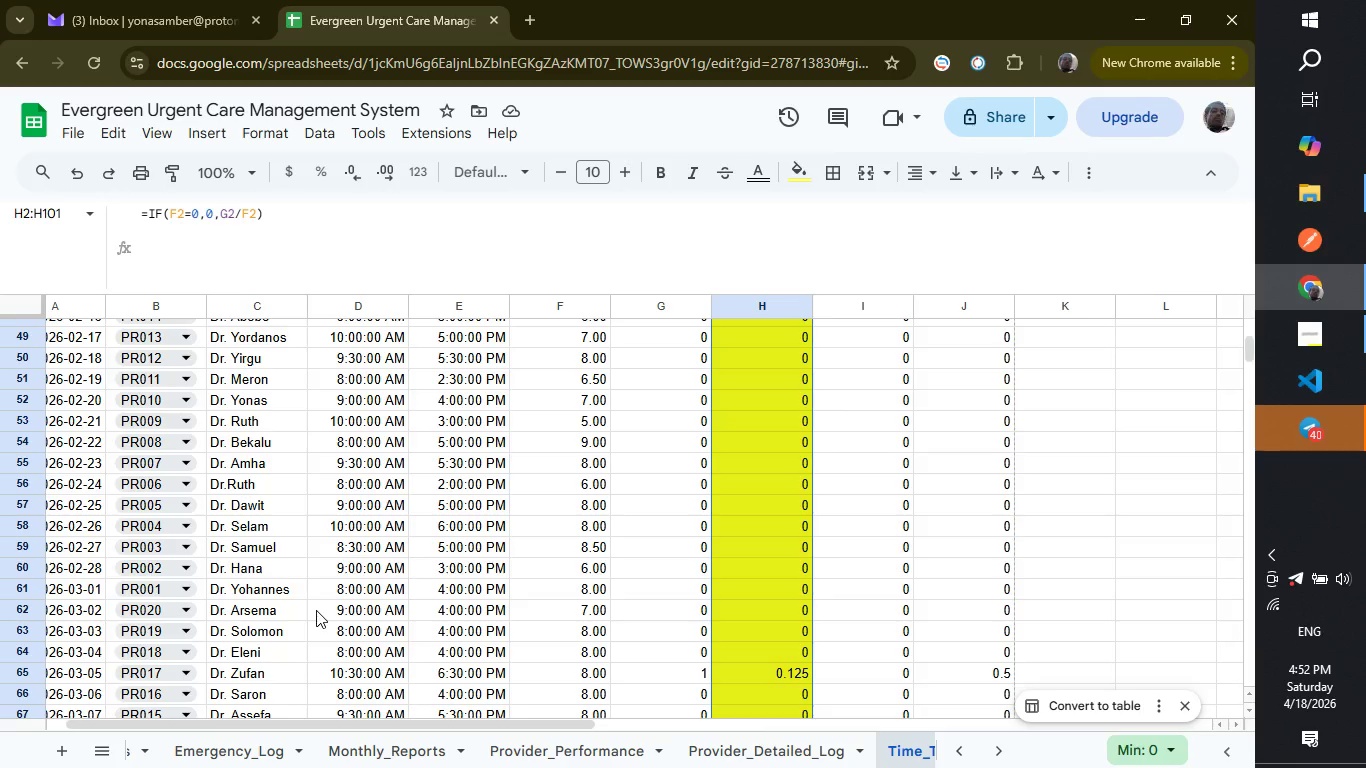 
wait(6.27)
 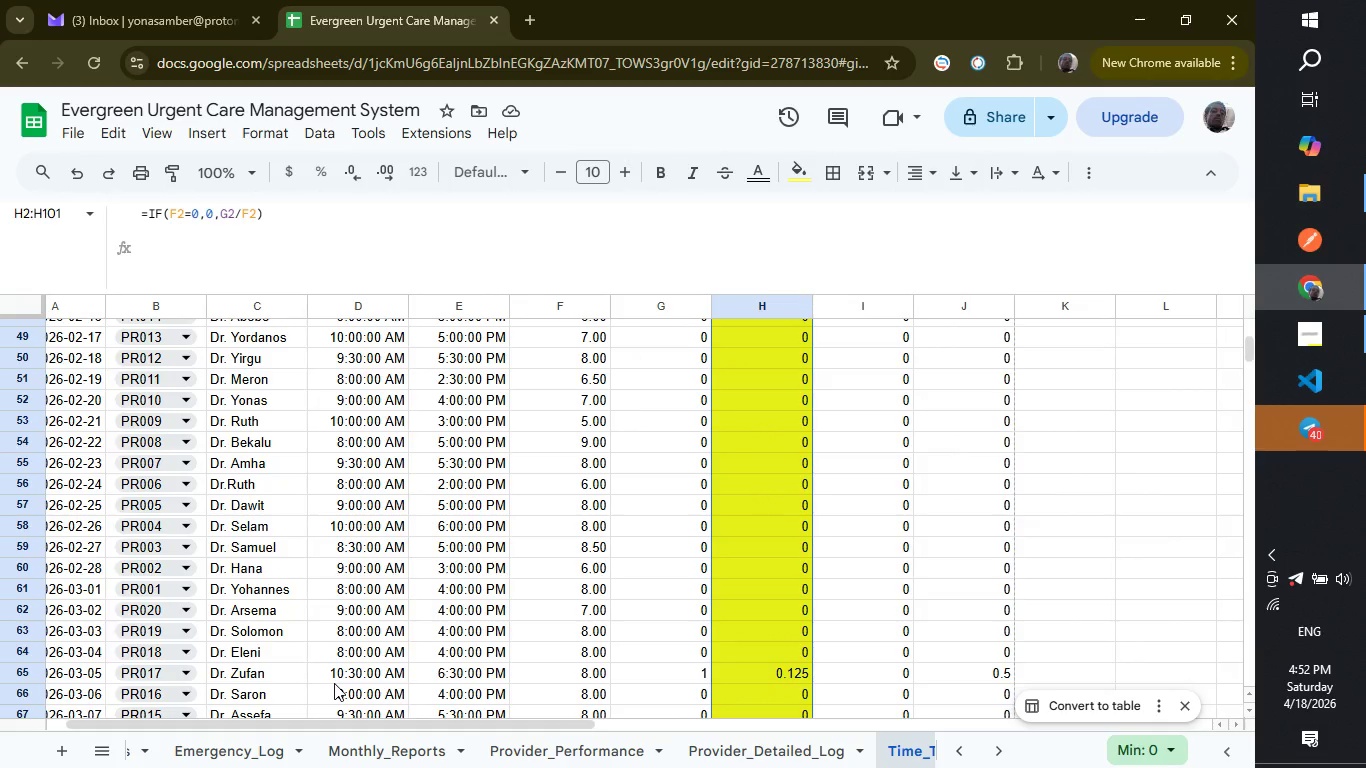 
scroll: coordinate [425, 510], scroll_direction: up, amount: 9.0
 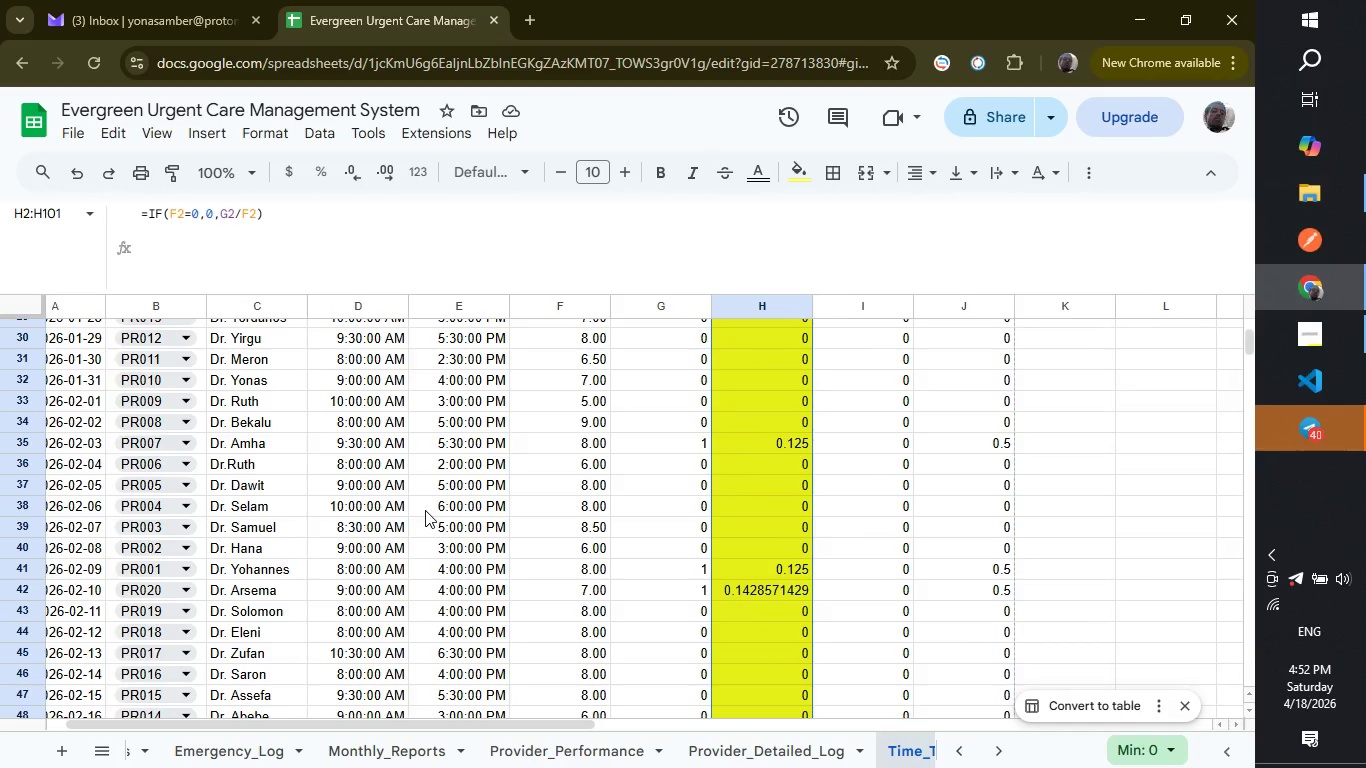 
scroll: coordinate [425, 510], scroll_direction: down, amount: 4.0
 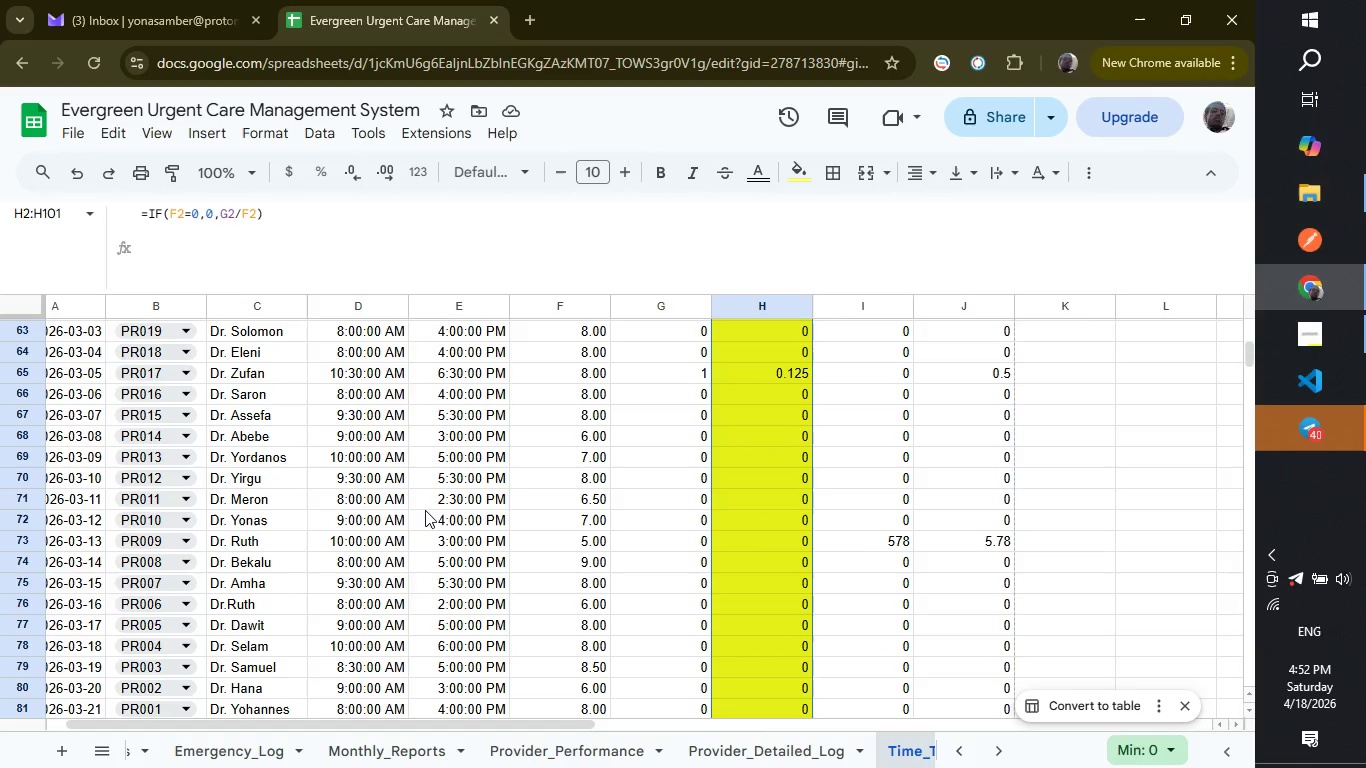 
wait(6.75)
 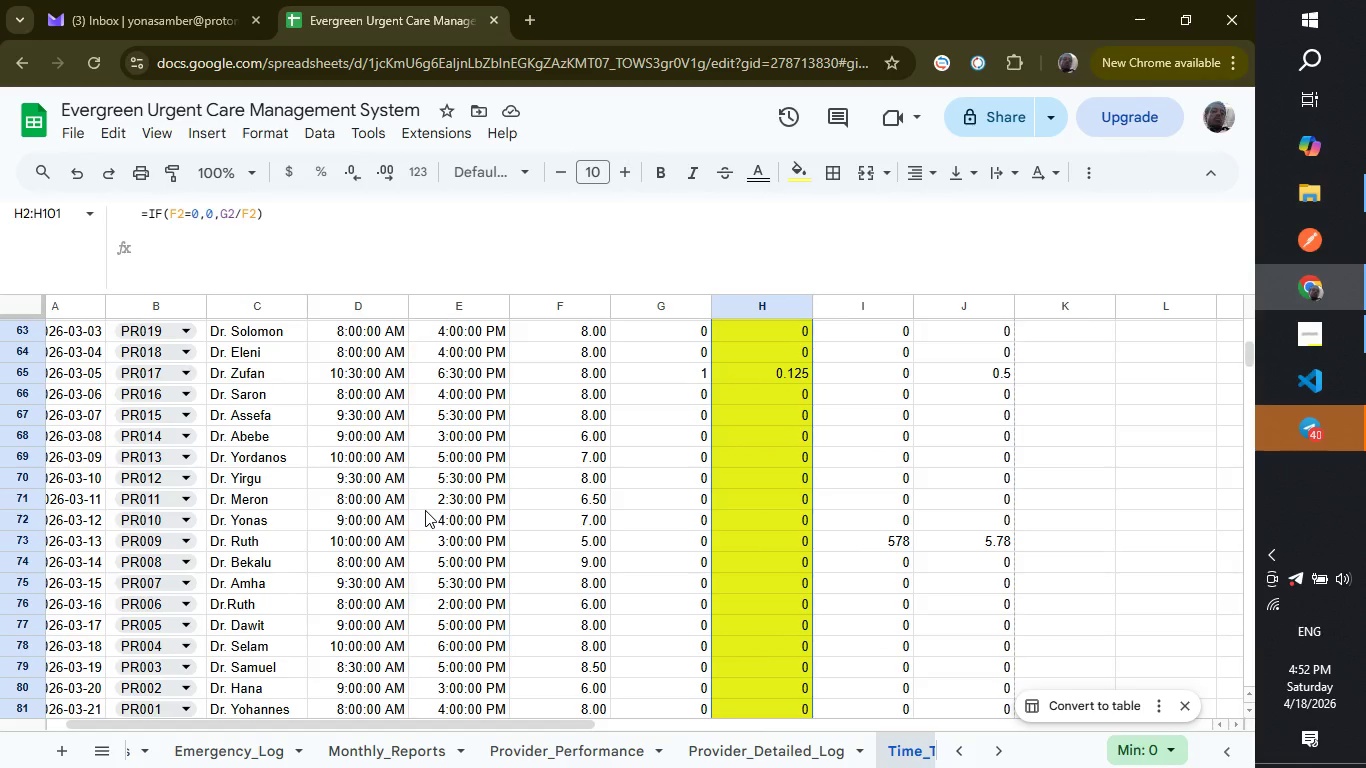 
scroll: coordinate [425, 510], scroll_direction: down, amount: 1.0
 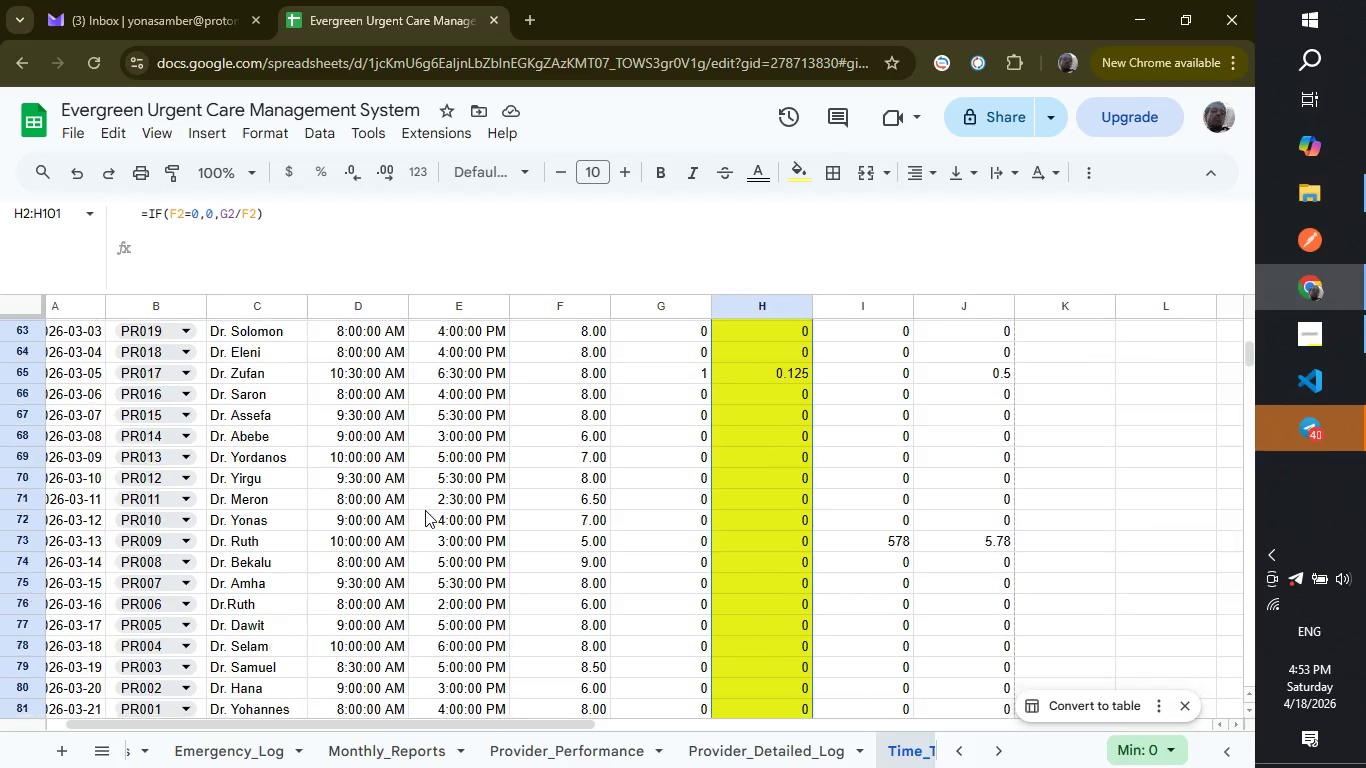 
scroll: coordinate [425, 510], scroll_direction: up, amount: 3.0
 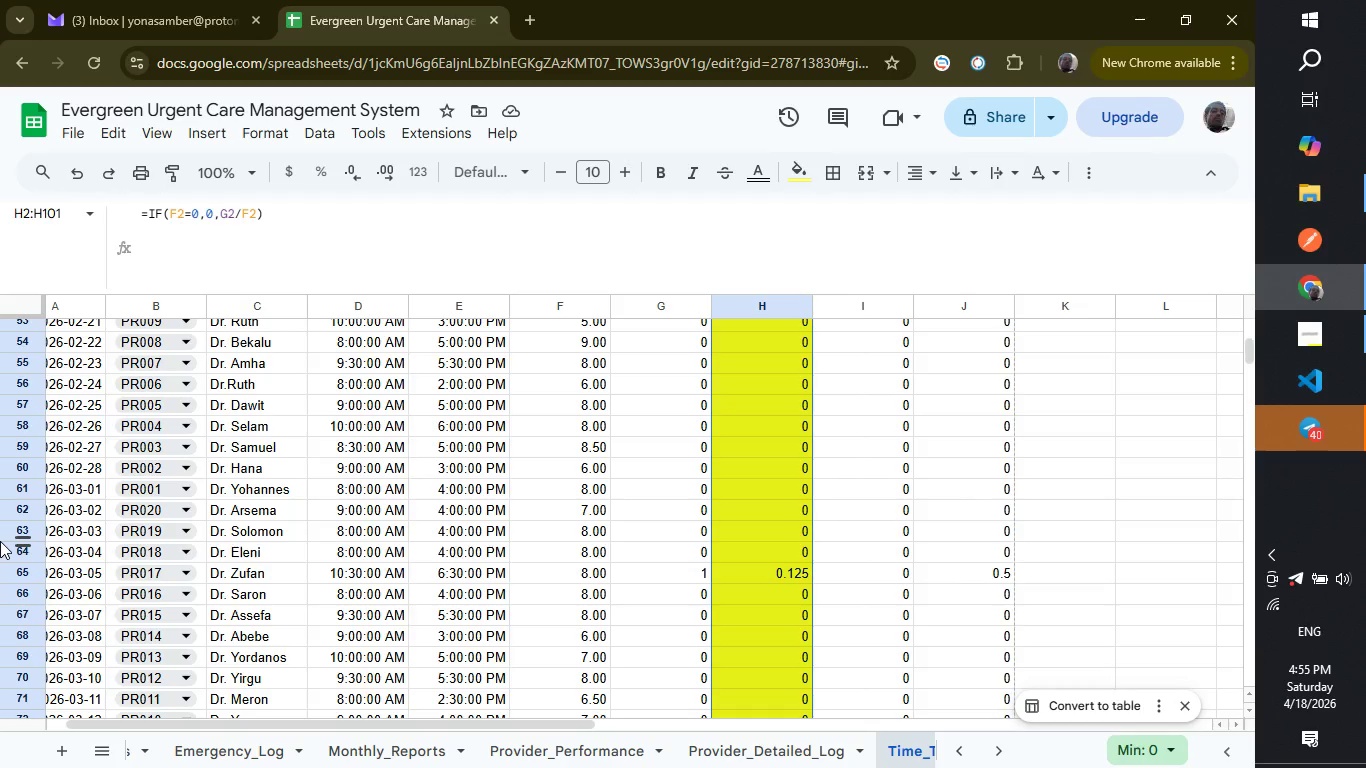 
wait(127.72)
 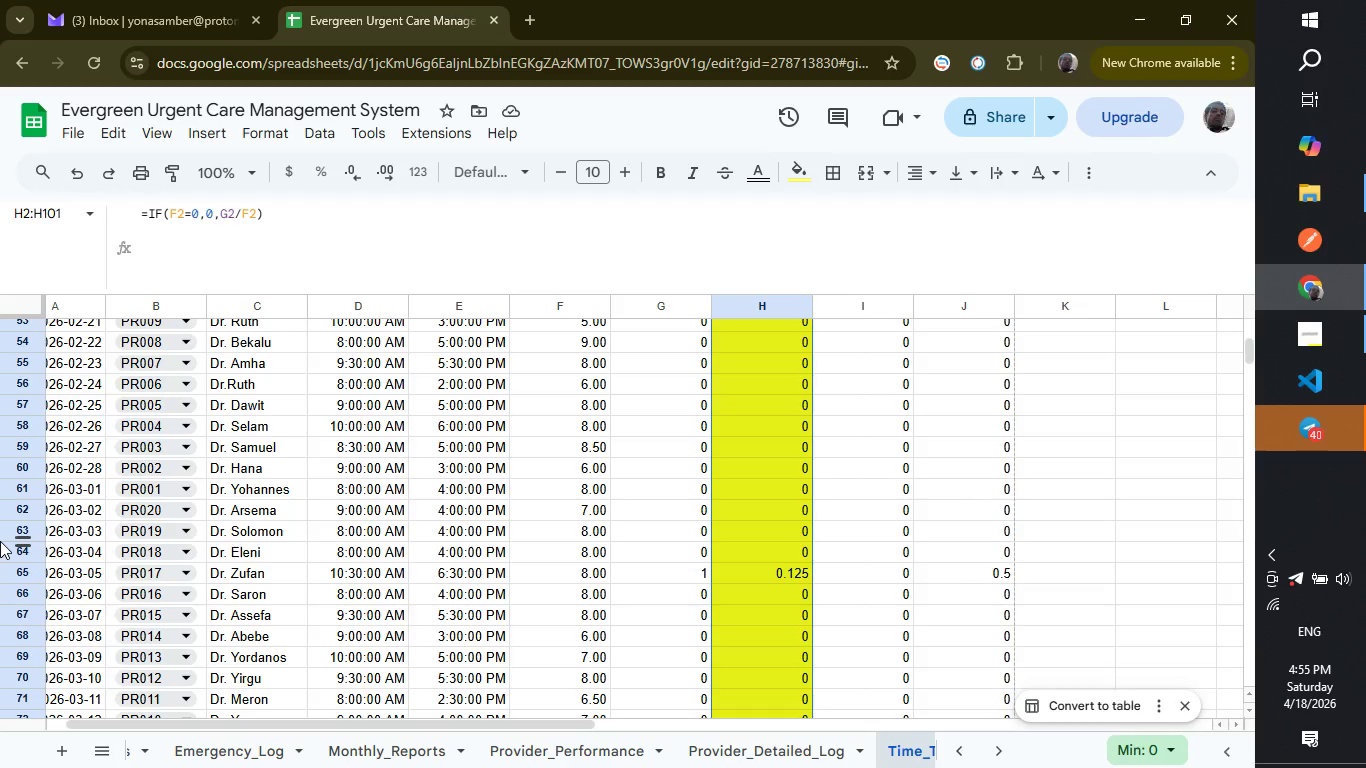 
scroll: coordinate [758, 635], scroll_direction: up, amount: 4.0
 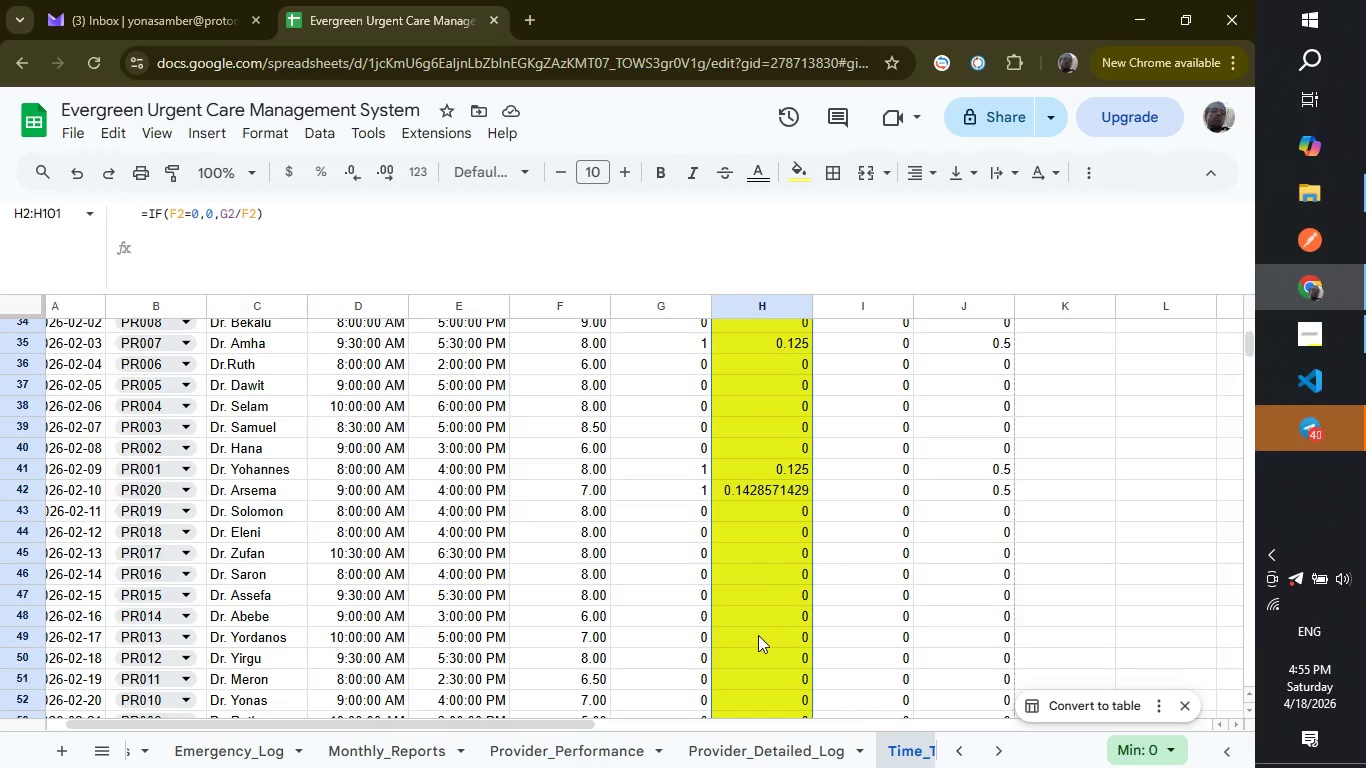 
wait(5.6)
 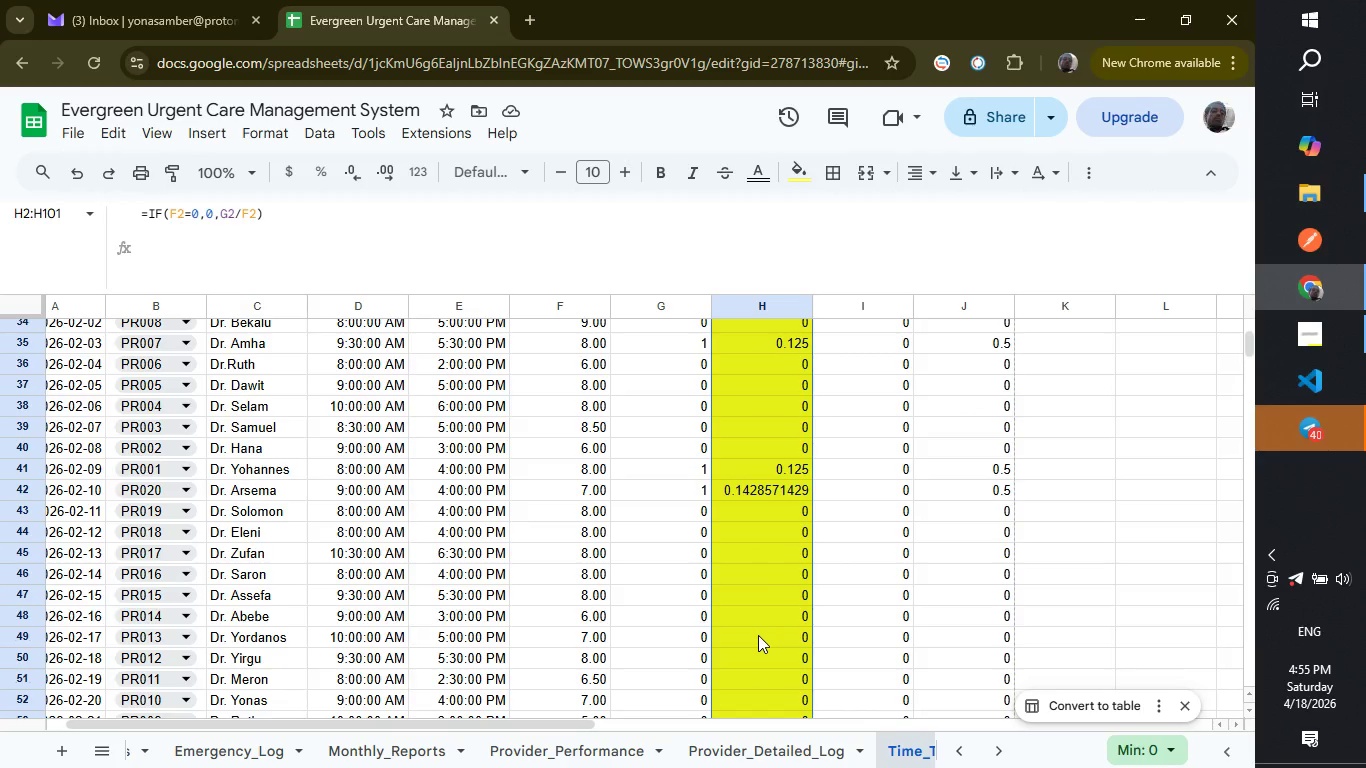 
scroll: coordinate [758, 635], scroll_direction: up, amount: 3.0
 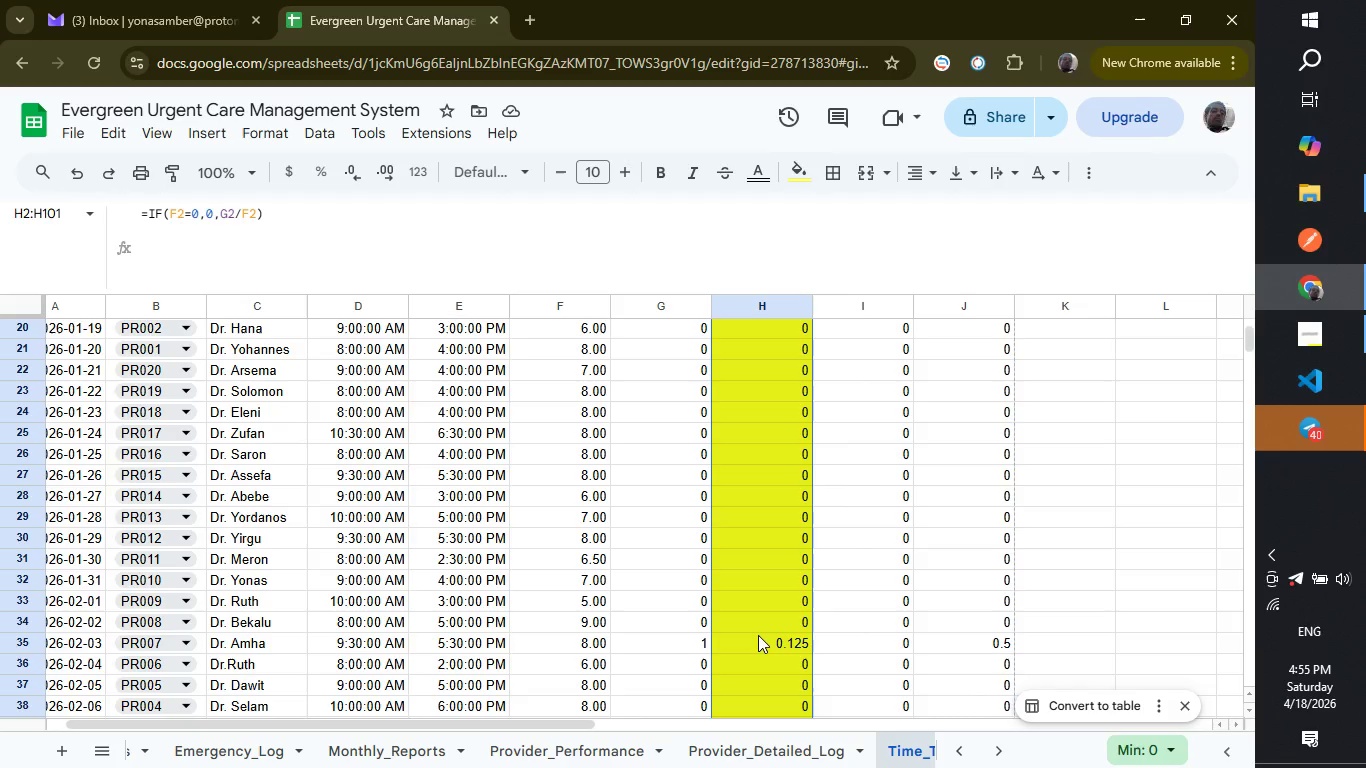 
wait(31.0)
 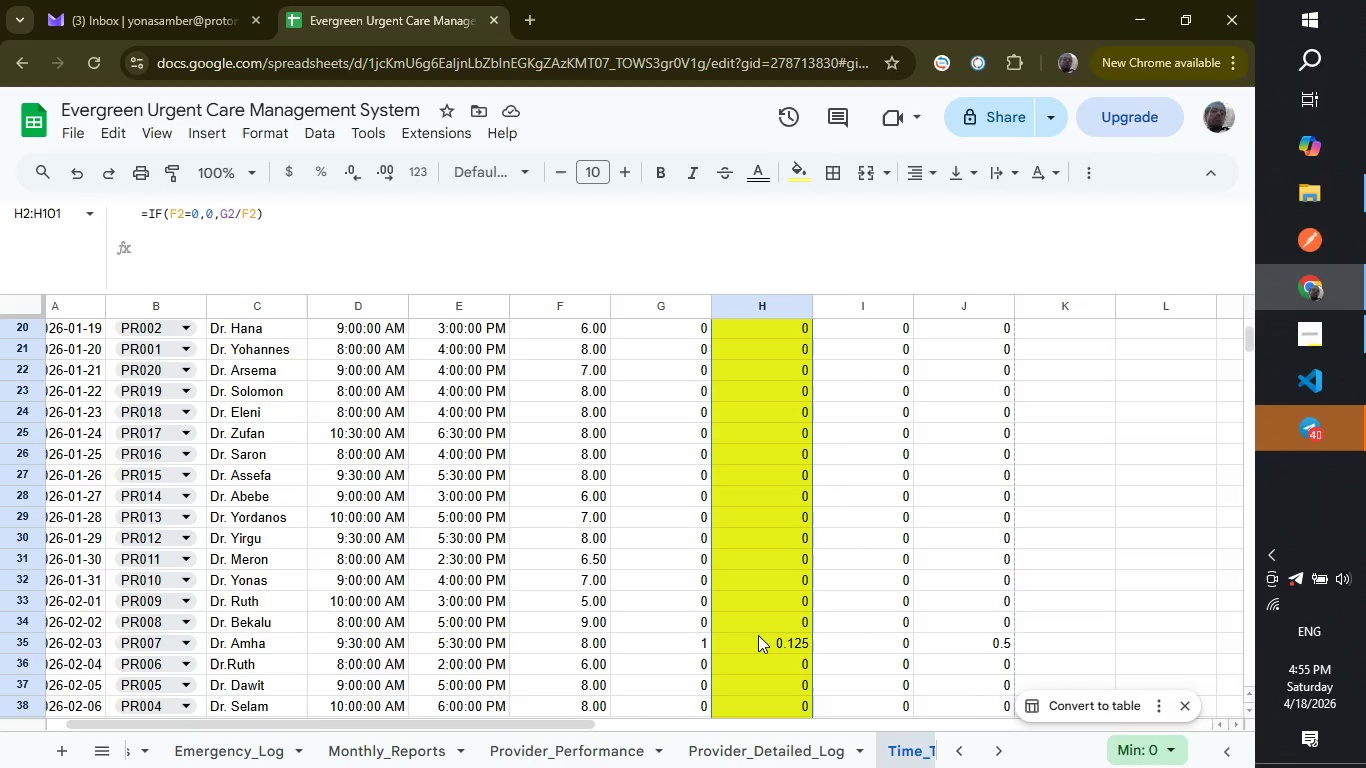 
scroll: coordinate [845, 595], scroll_direction: down, amount: 10.0
 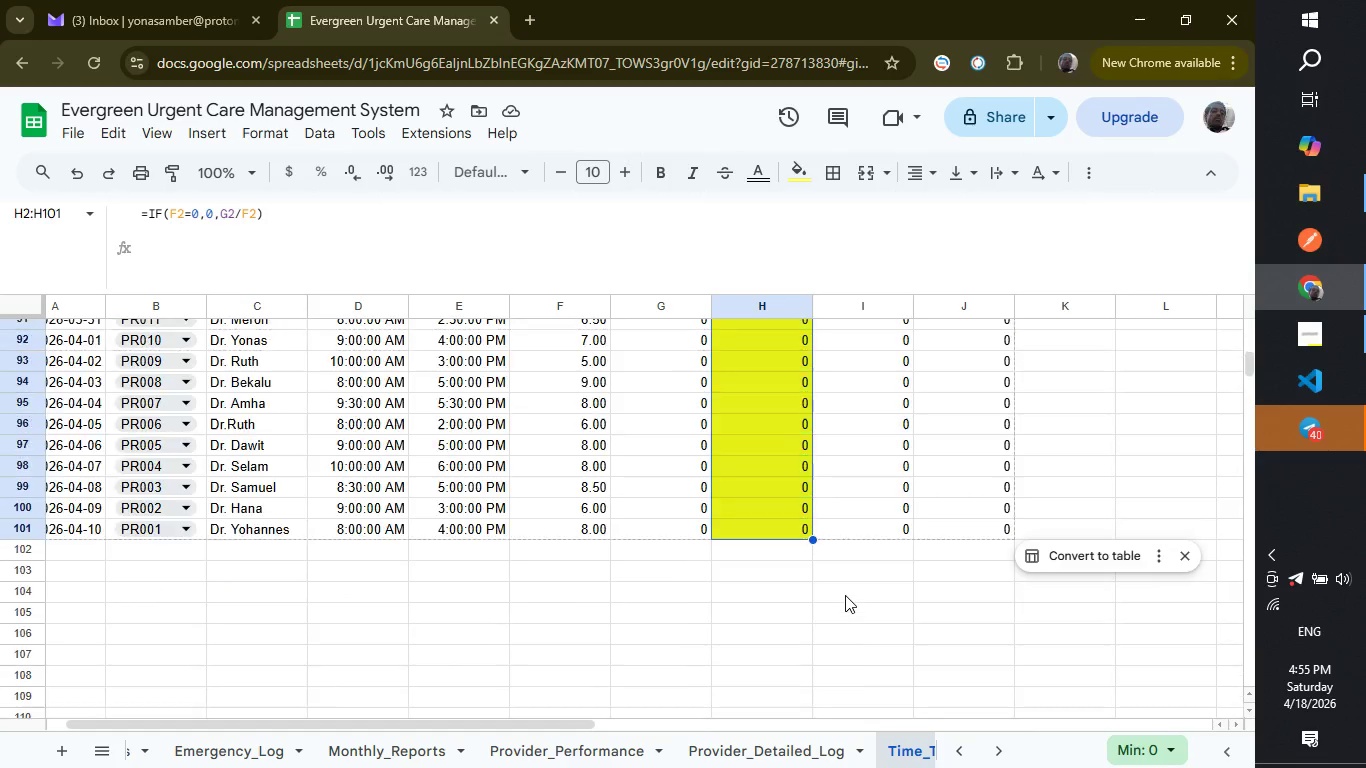 
scroll: coordinate [845, 595], scroll_direction: up, amount: 16.0
 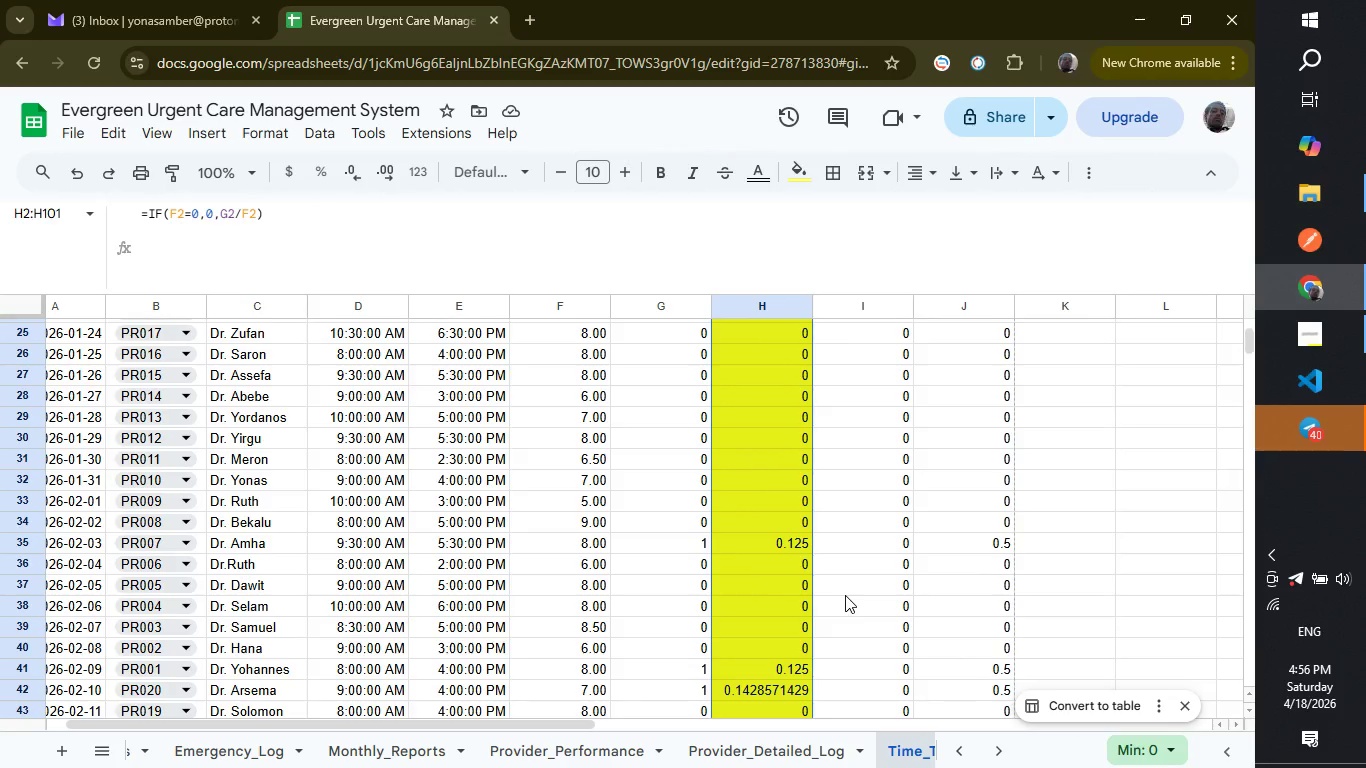 
scroll: coordinate [845, 595], scroll_direction: down, amount: 2.0
 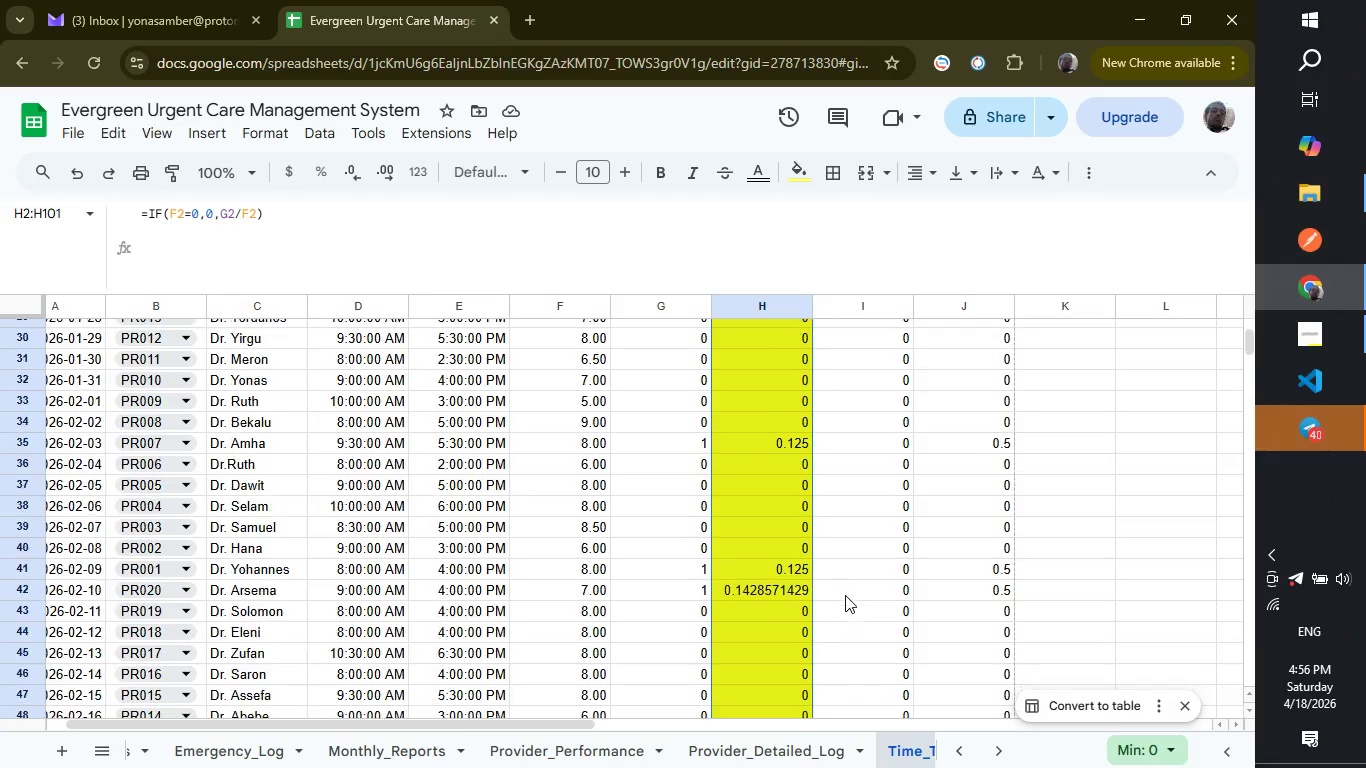 
scroll: coordinate [845, 595], scroll_direction: up, amount: 3.0
 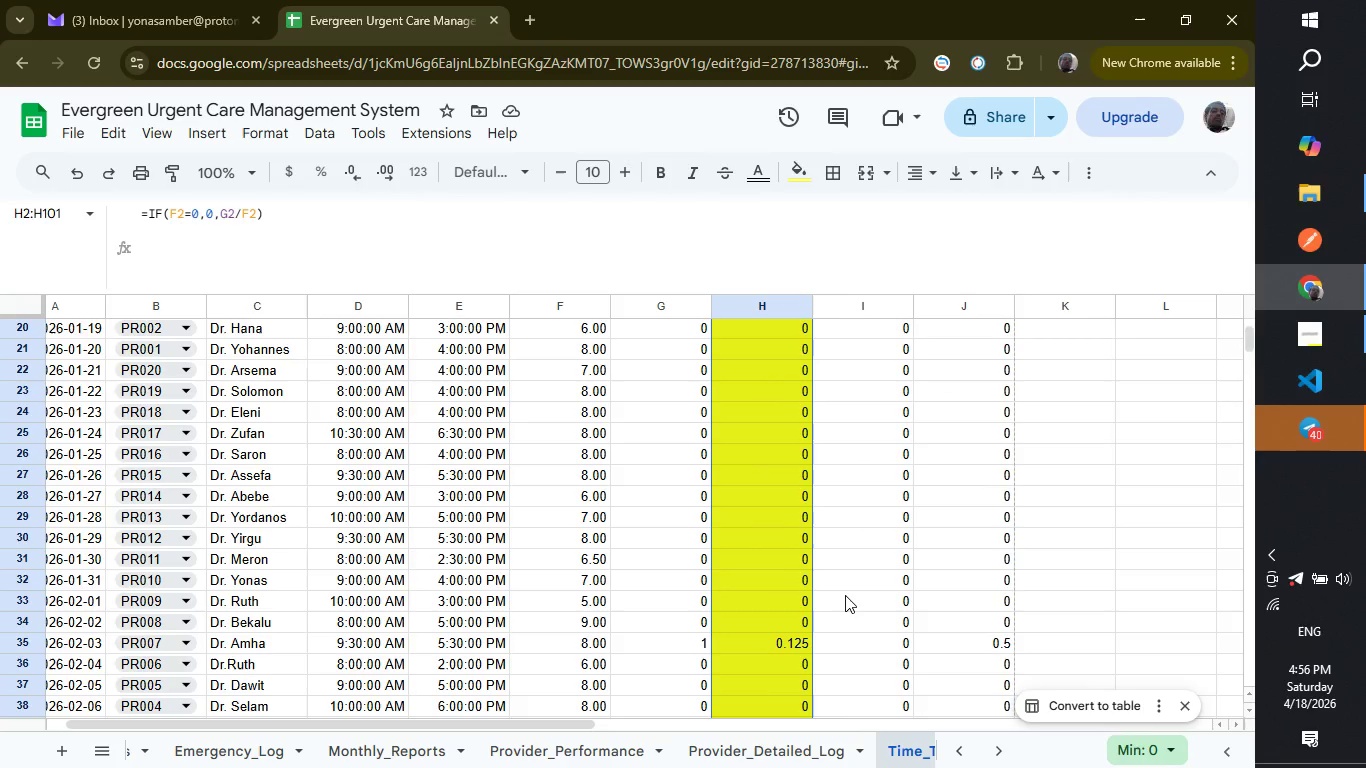 
wait(11.21)
 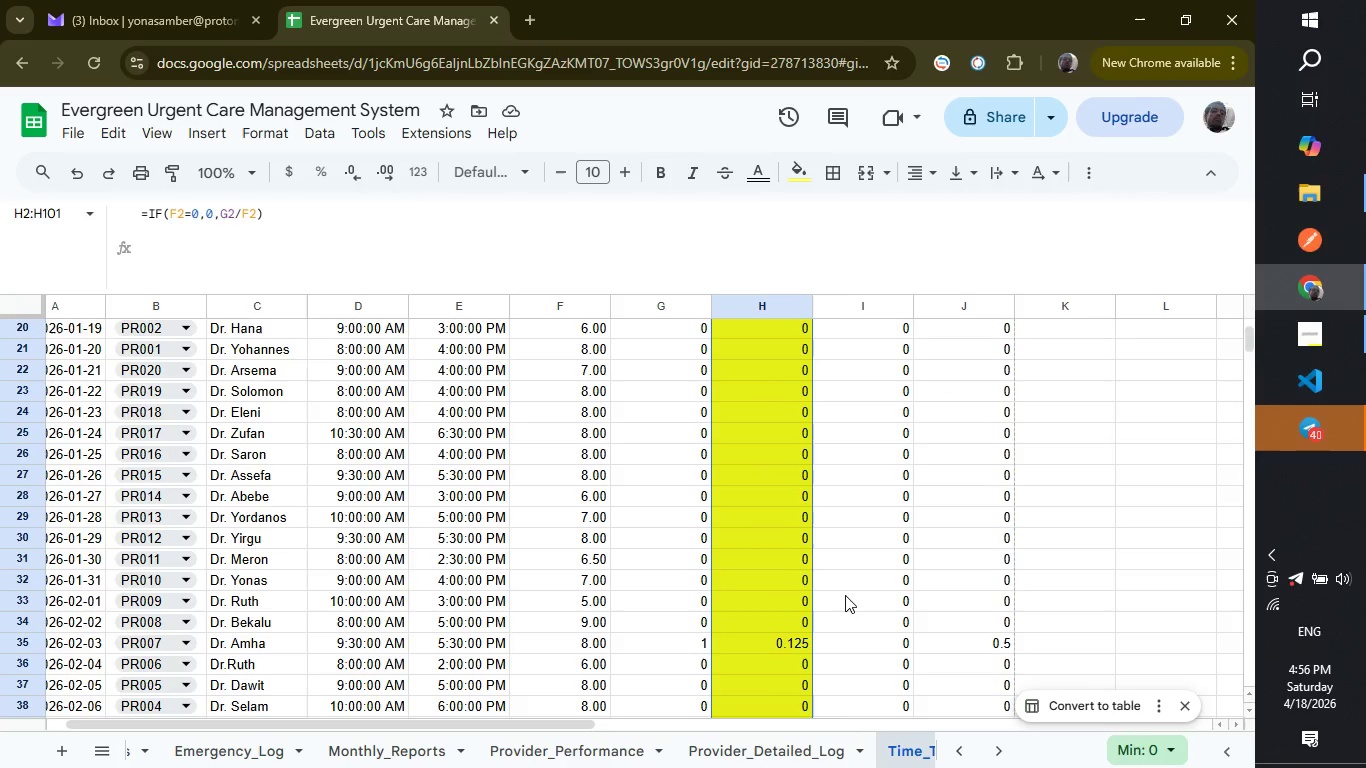 
scroll: coordinate [845, 595], scroll_direction: up, amount: 7.0
 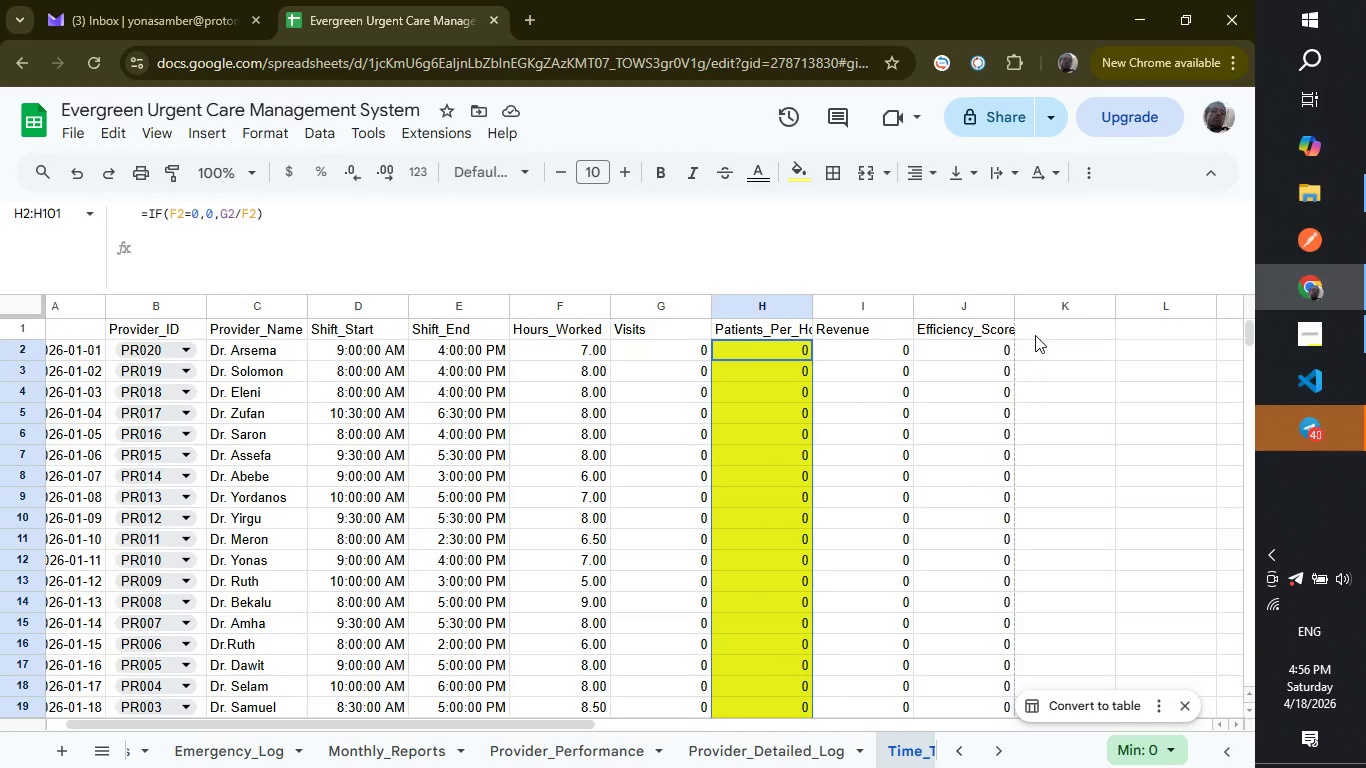 
left_click([1037, 330])
 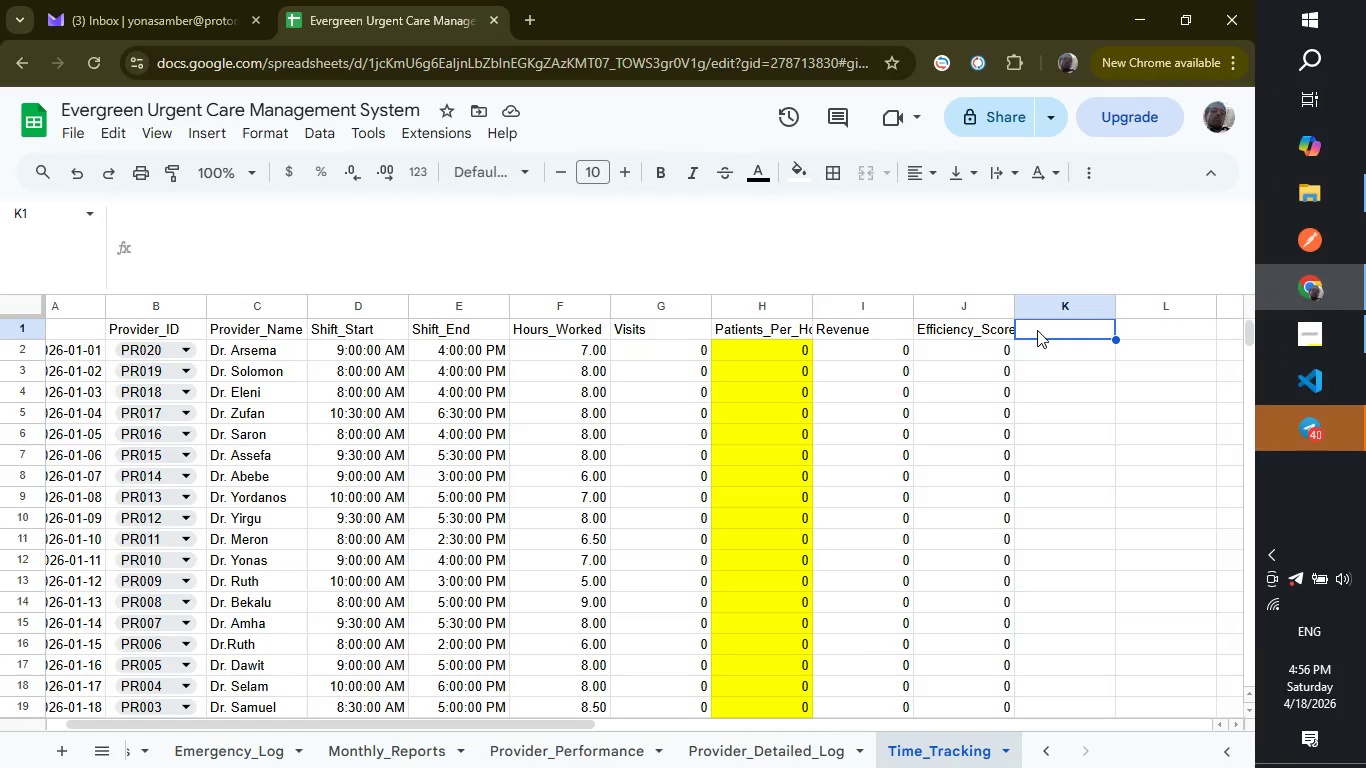 
type(wO)
key(Backspace)
key(Backspace)
type(Wok)
key(Backspace)
type(rk)
 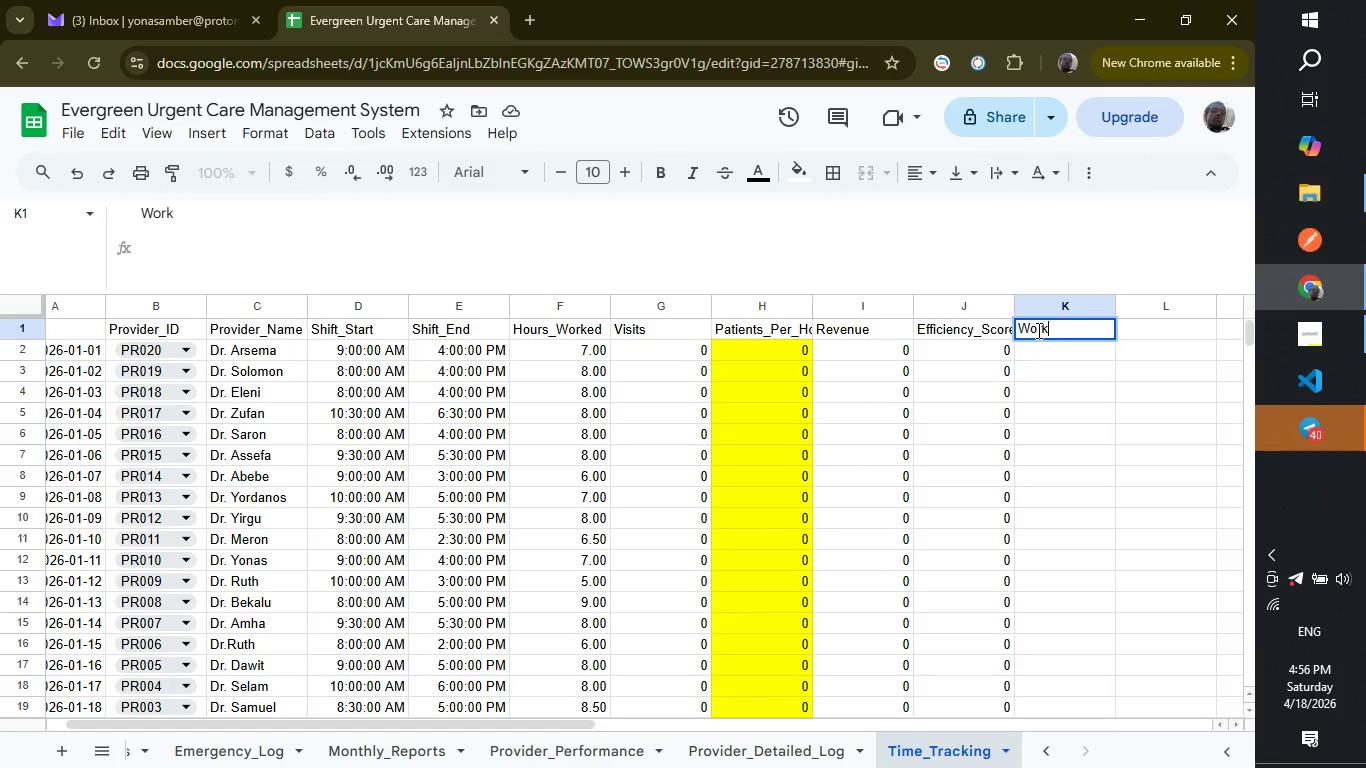 
hold_key(key=ShiftLeft, duration=0.38)
 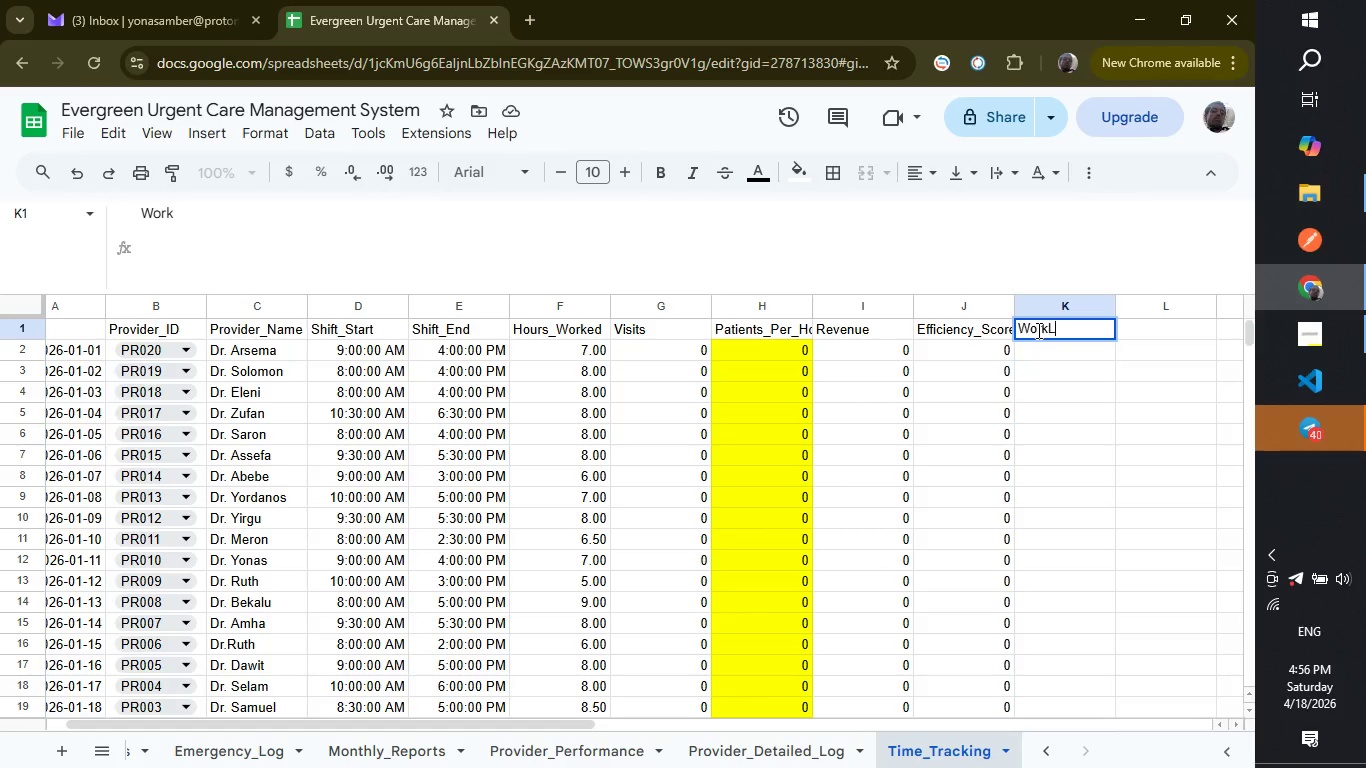 
type(Load_Index)
 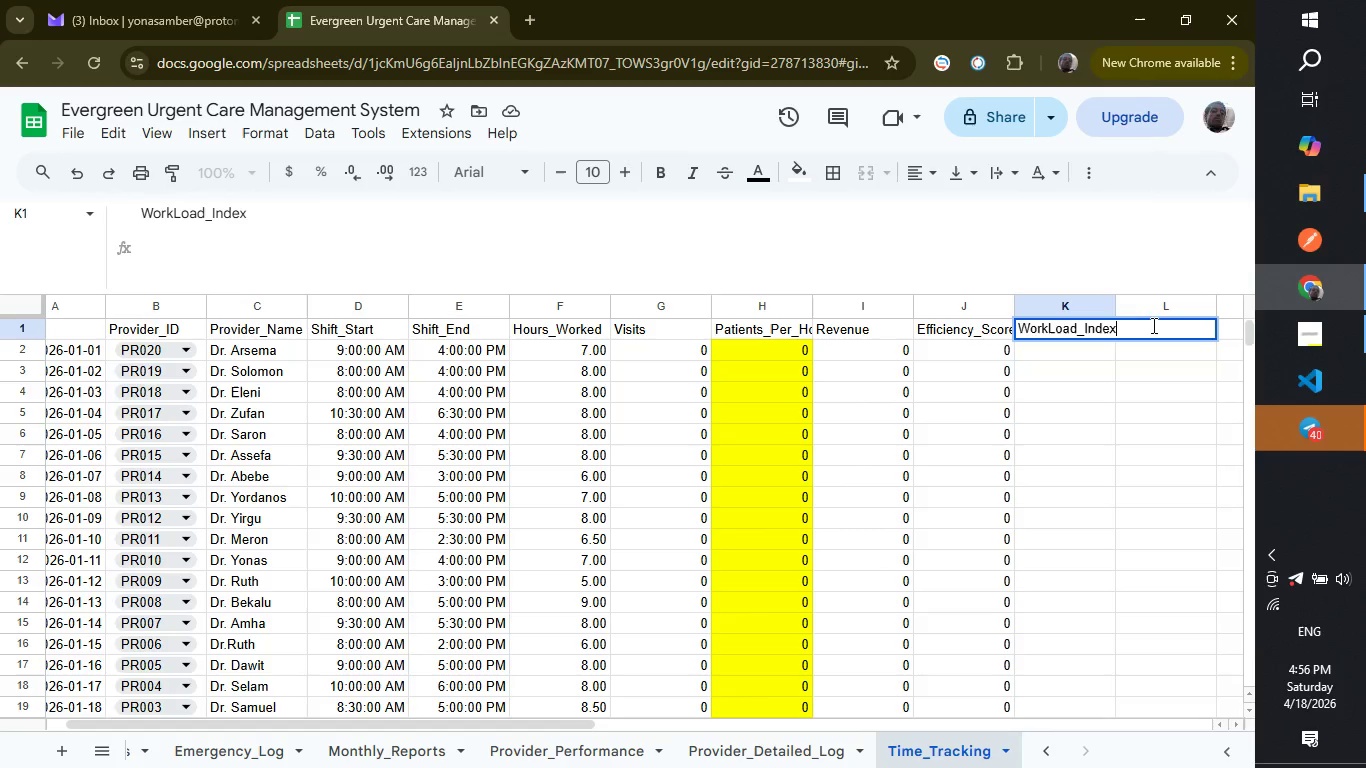 
left_click([1170, 350])
 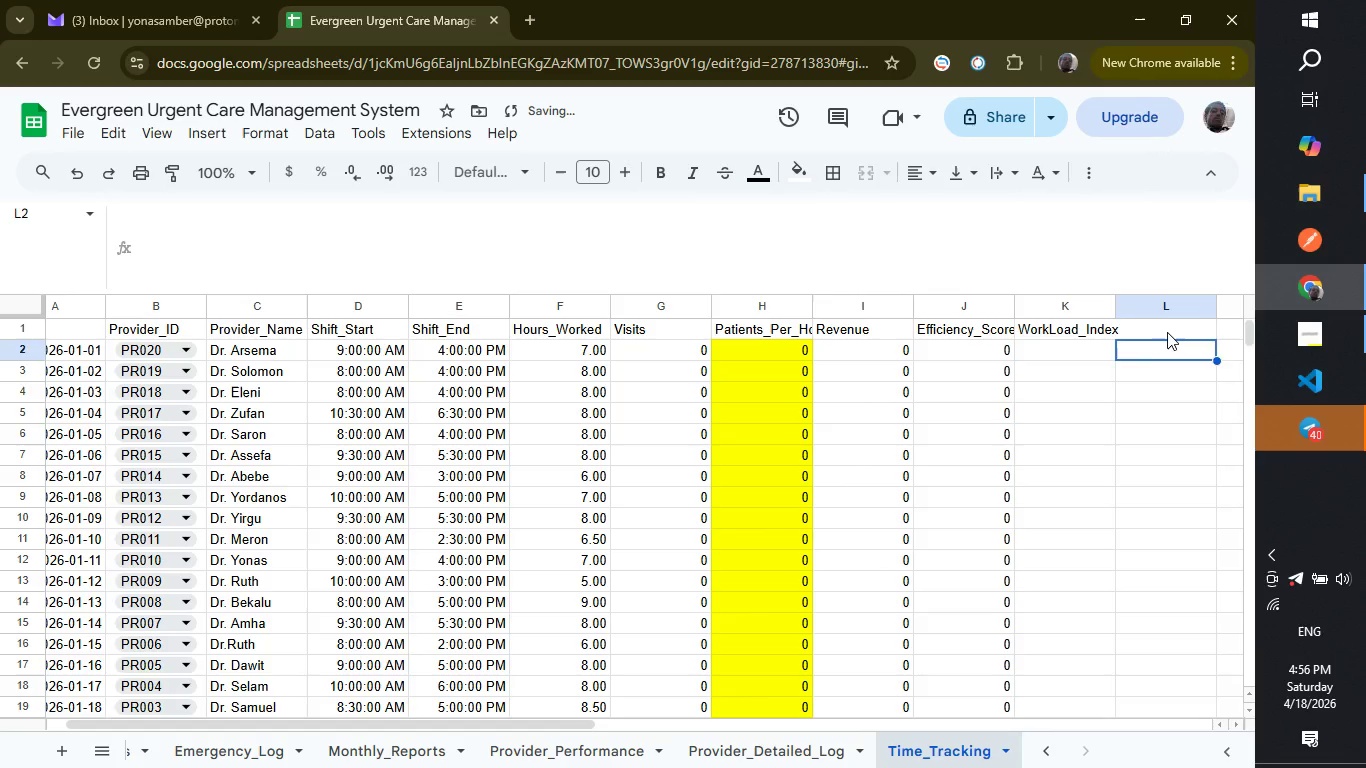 
left_click([1167, 332])
 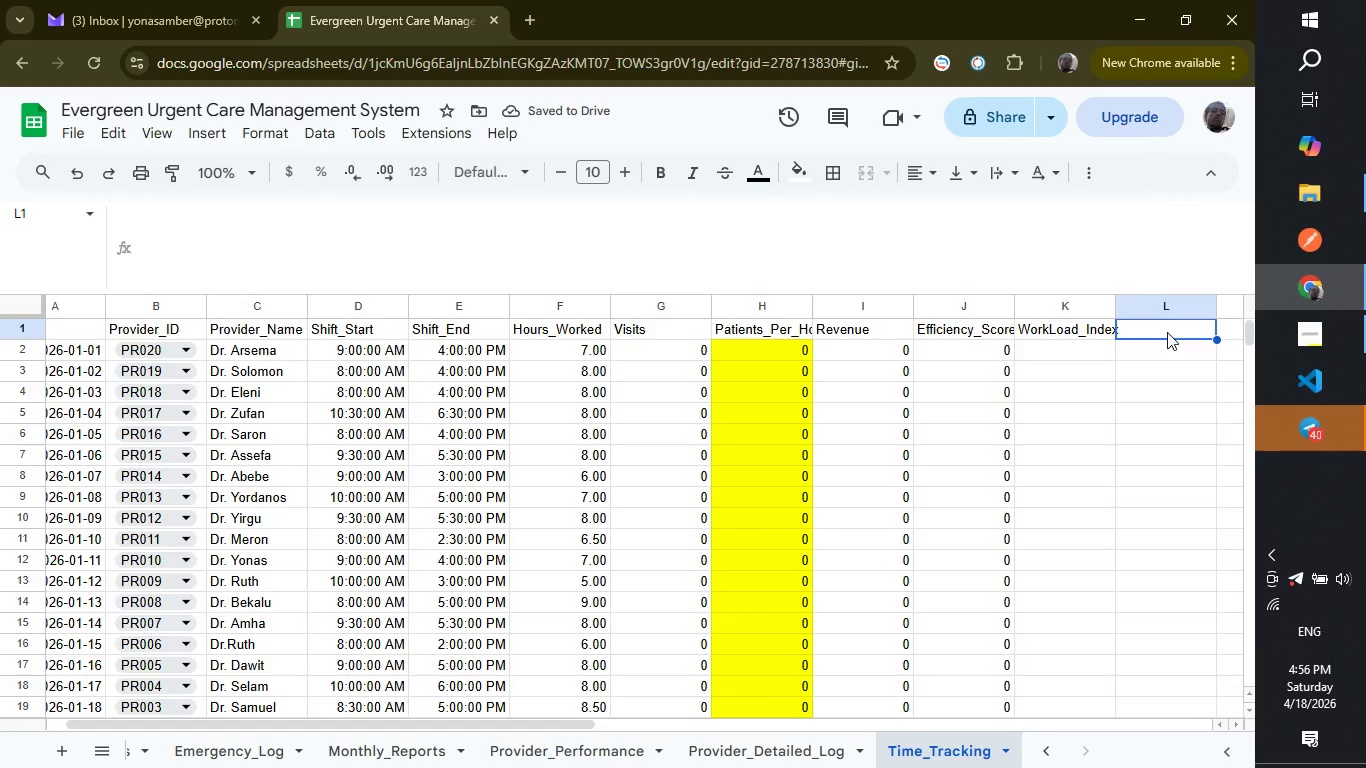 
wait(5.33)
 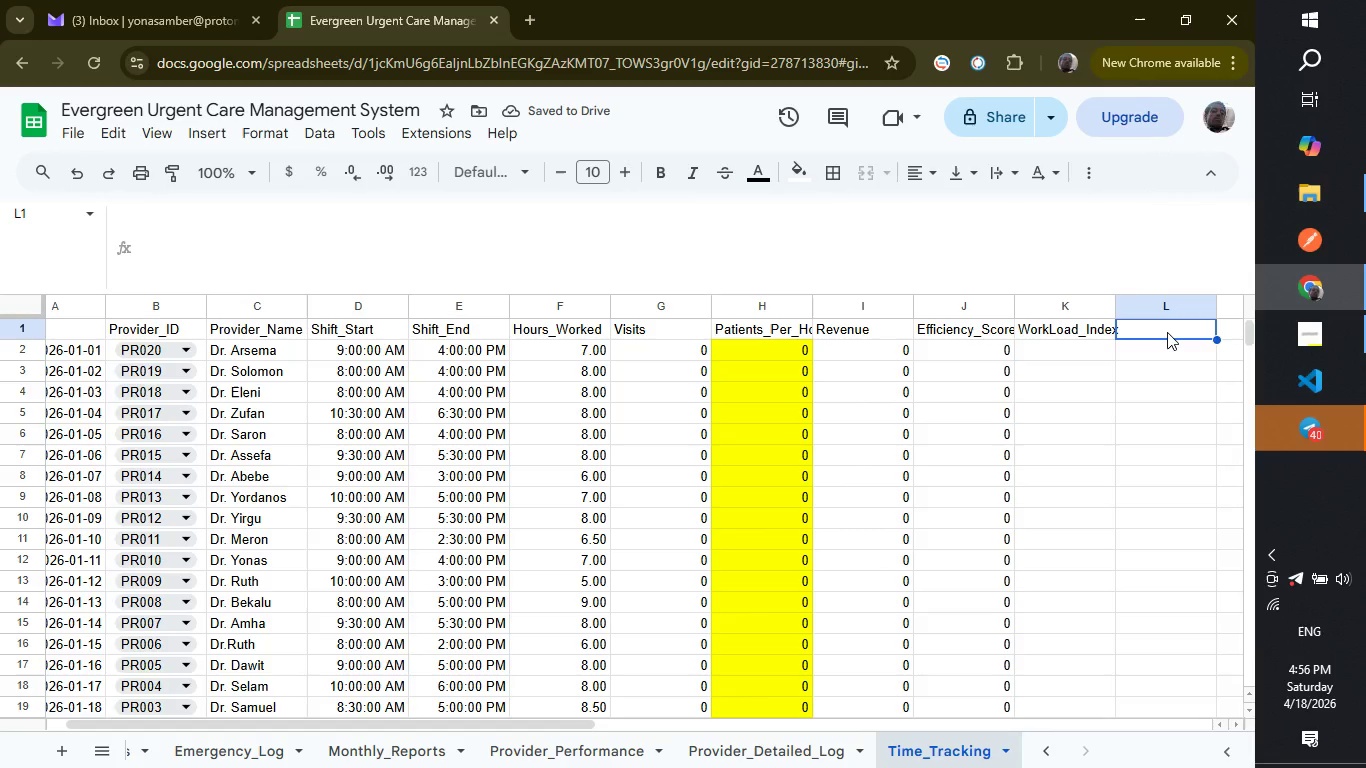 
type(Efficiency_IN)
key(Backspace)
type(ndex)
 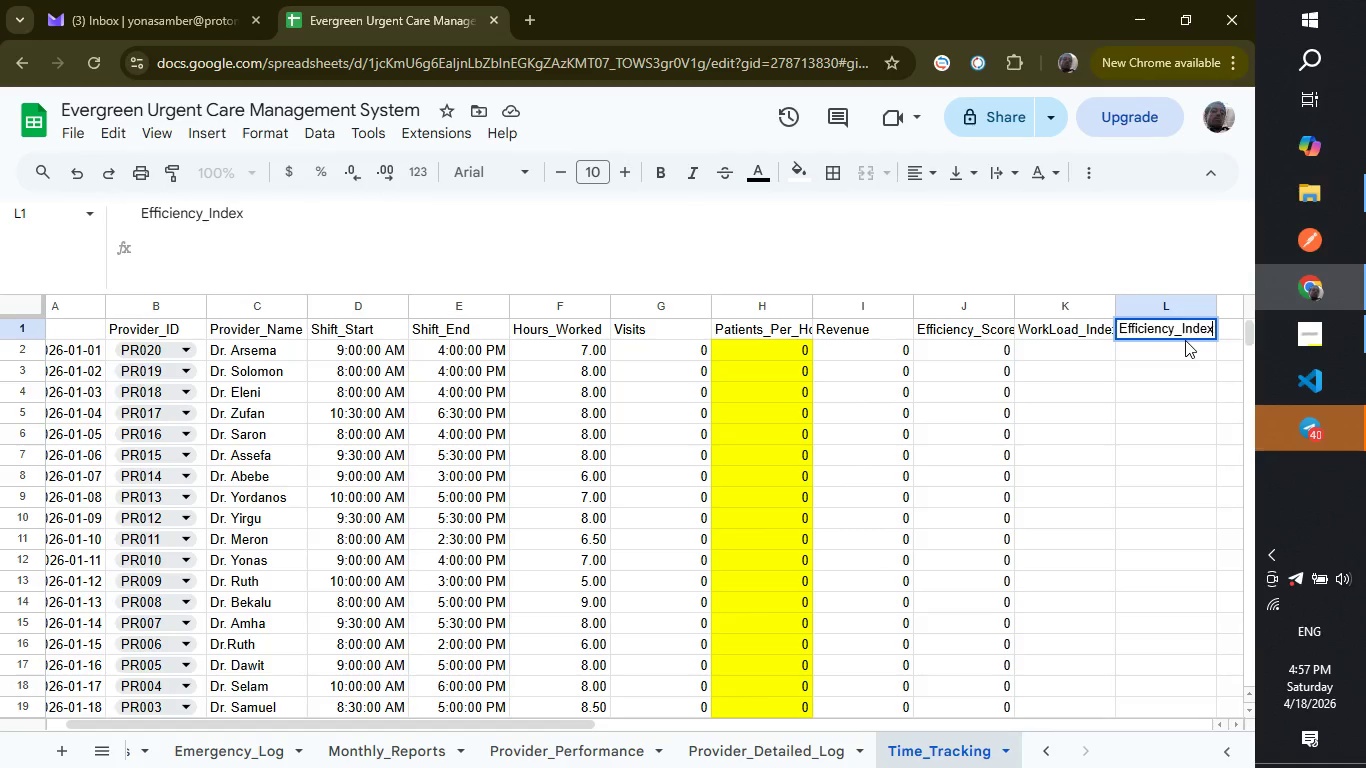 
wait(5.67)
 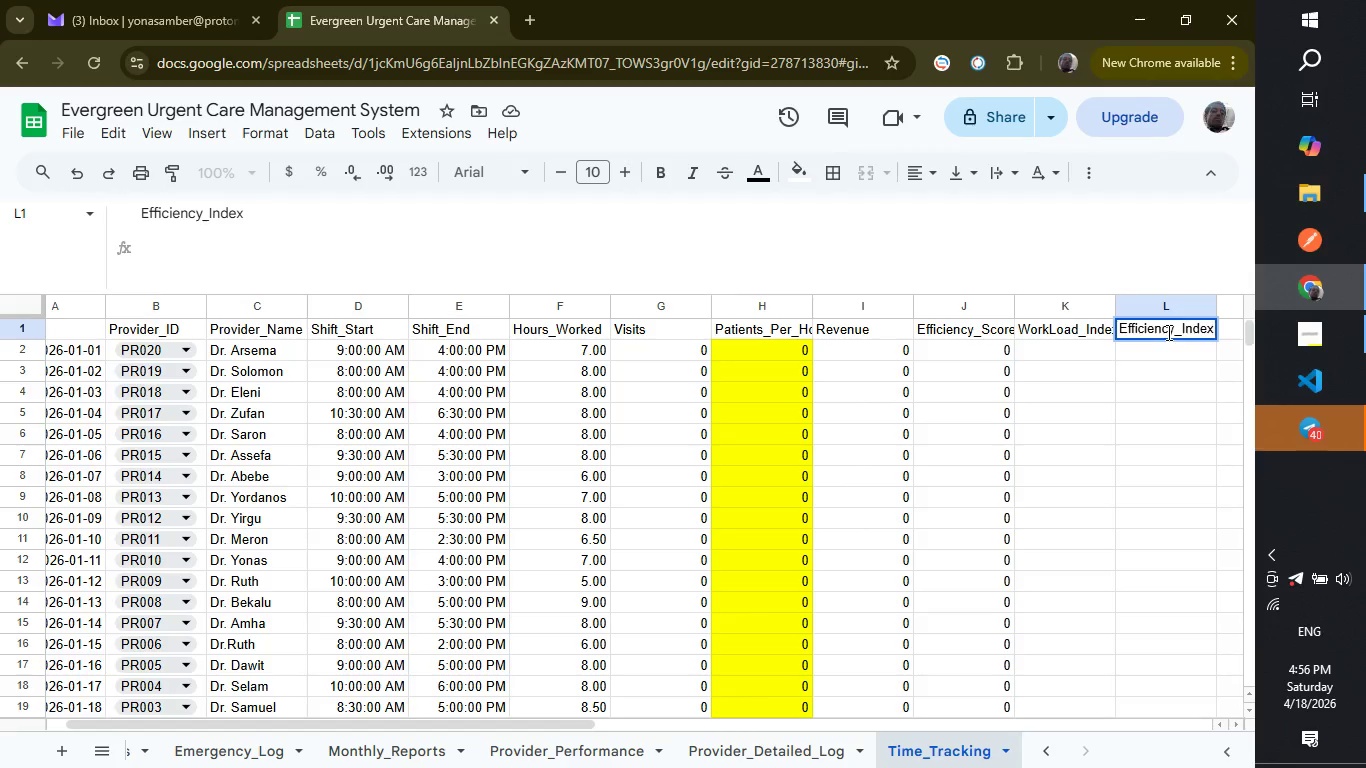 
key(ArrowRight)
 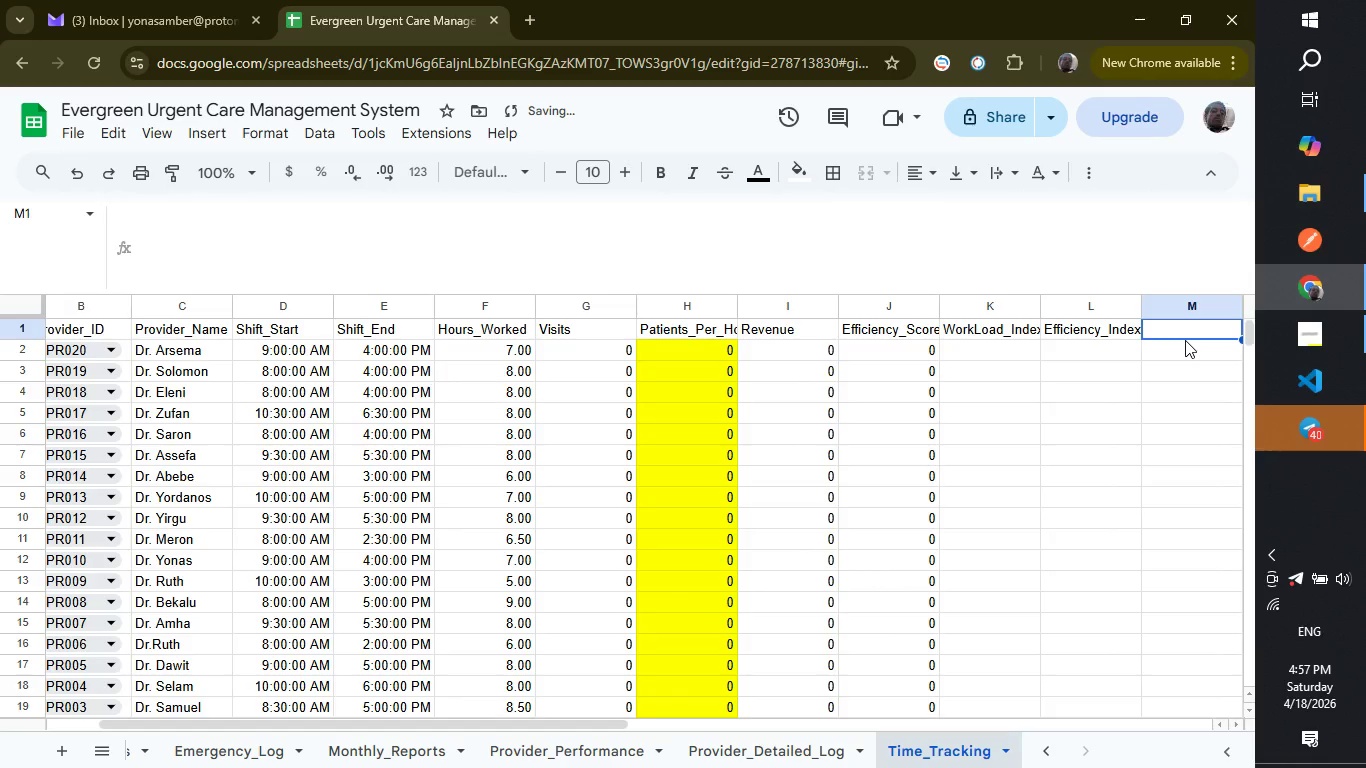 
left_click([1185, 340])
 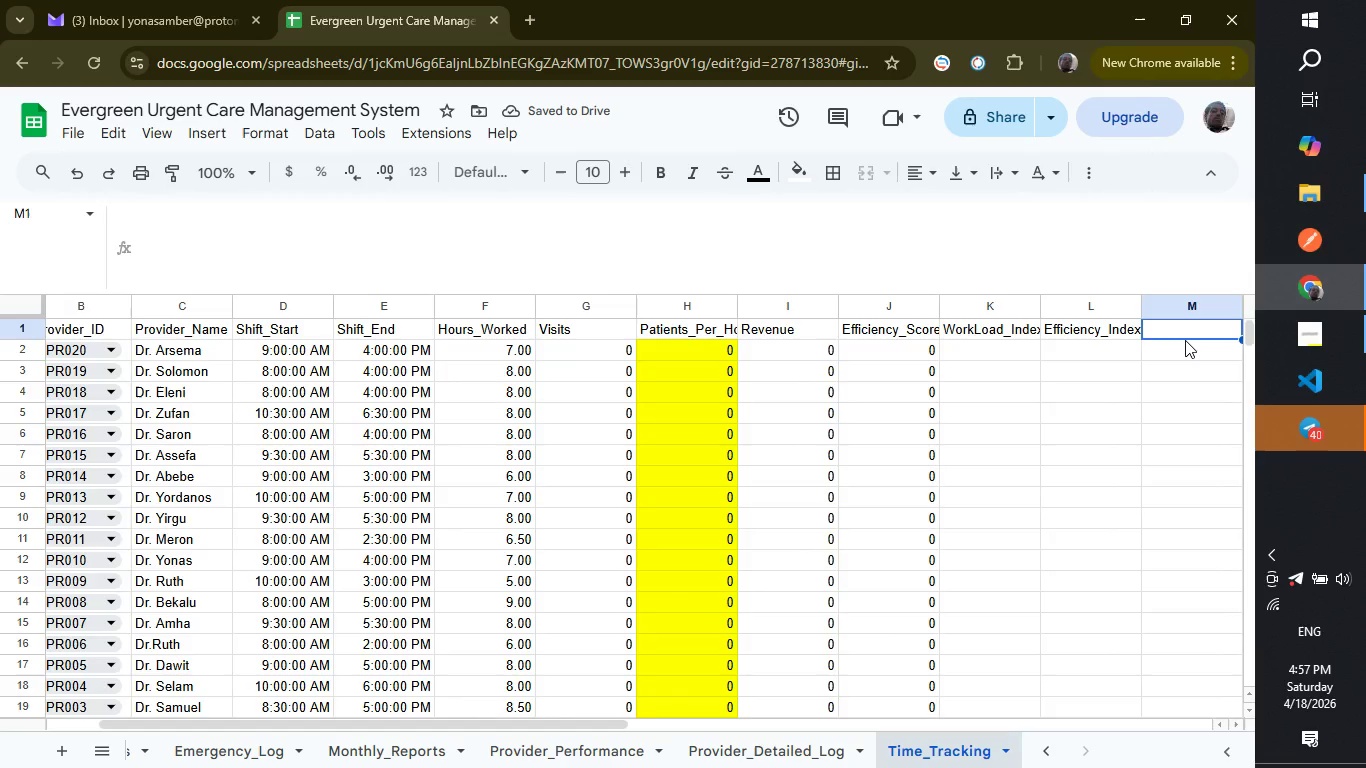 
type(Burnout_Score)
 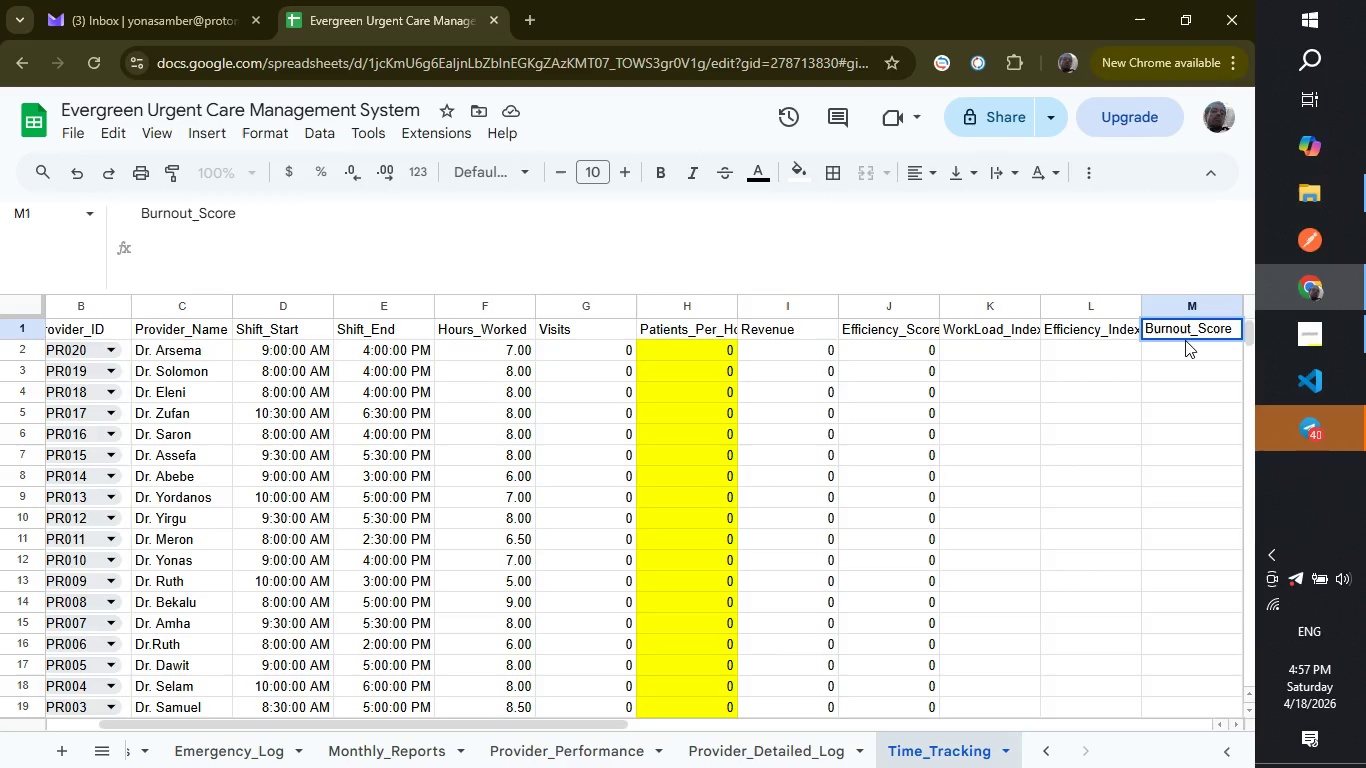 
key(ArrowRight)
 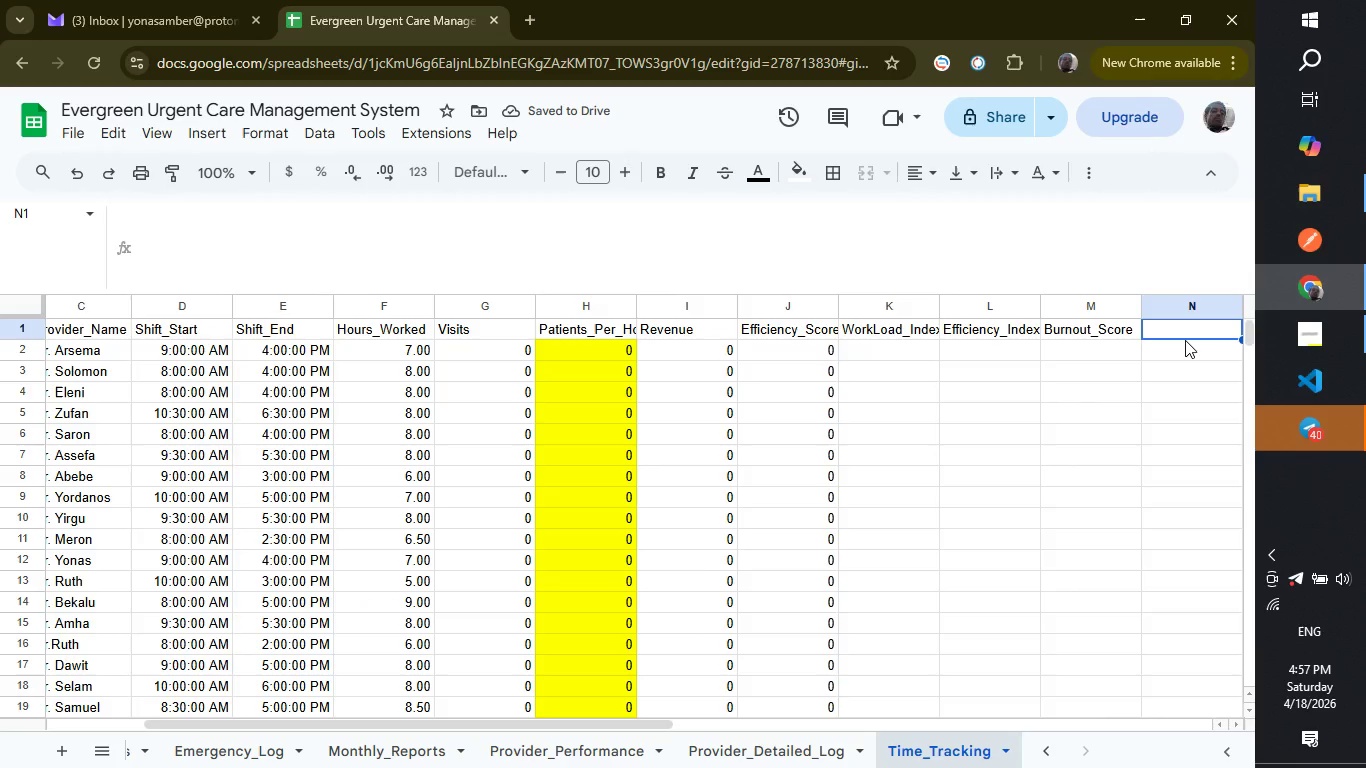 
type(Burnout_Level)
 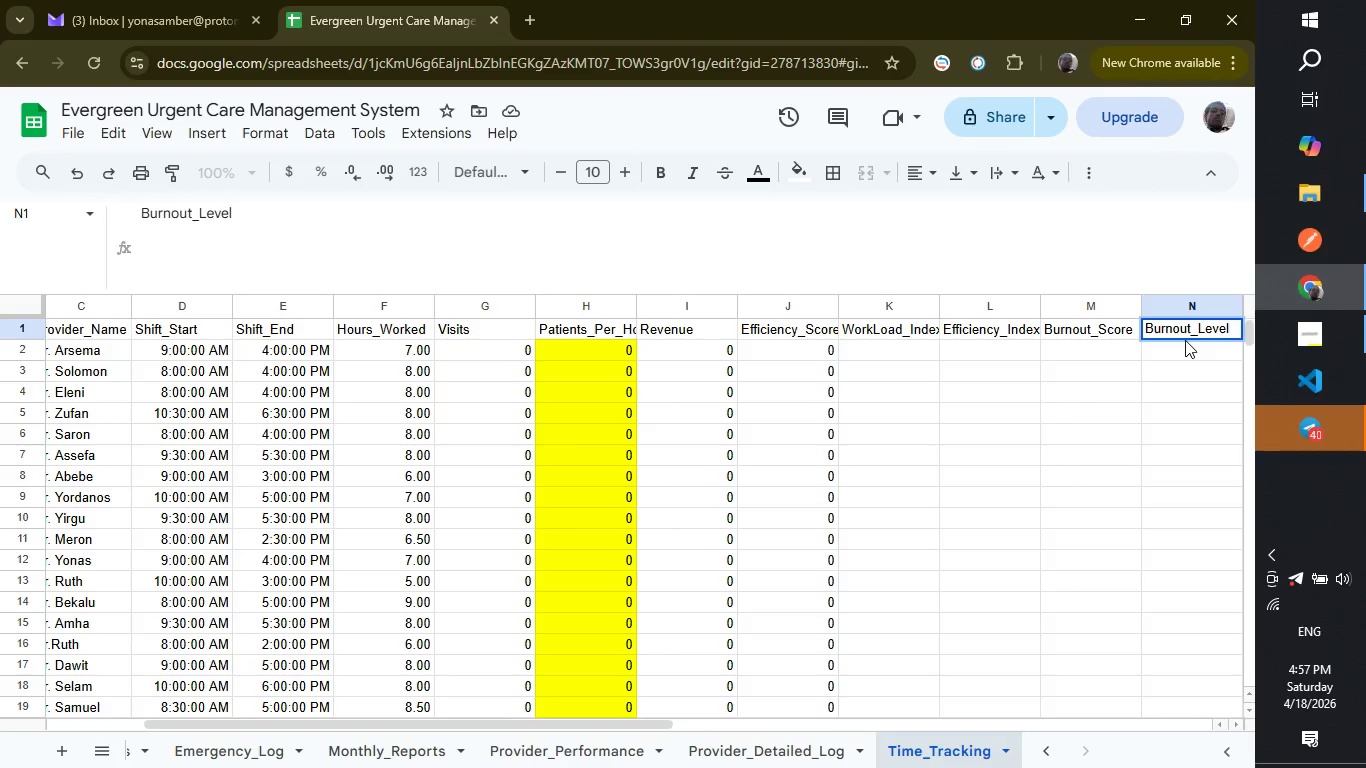 
key(Enter)
 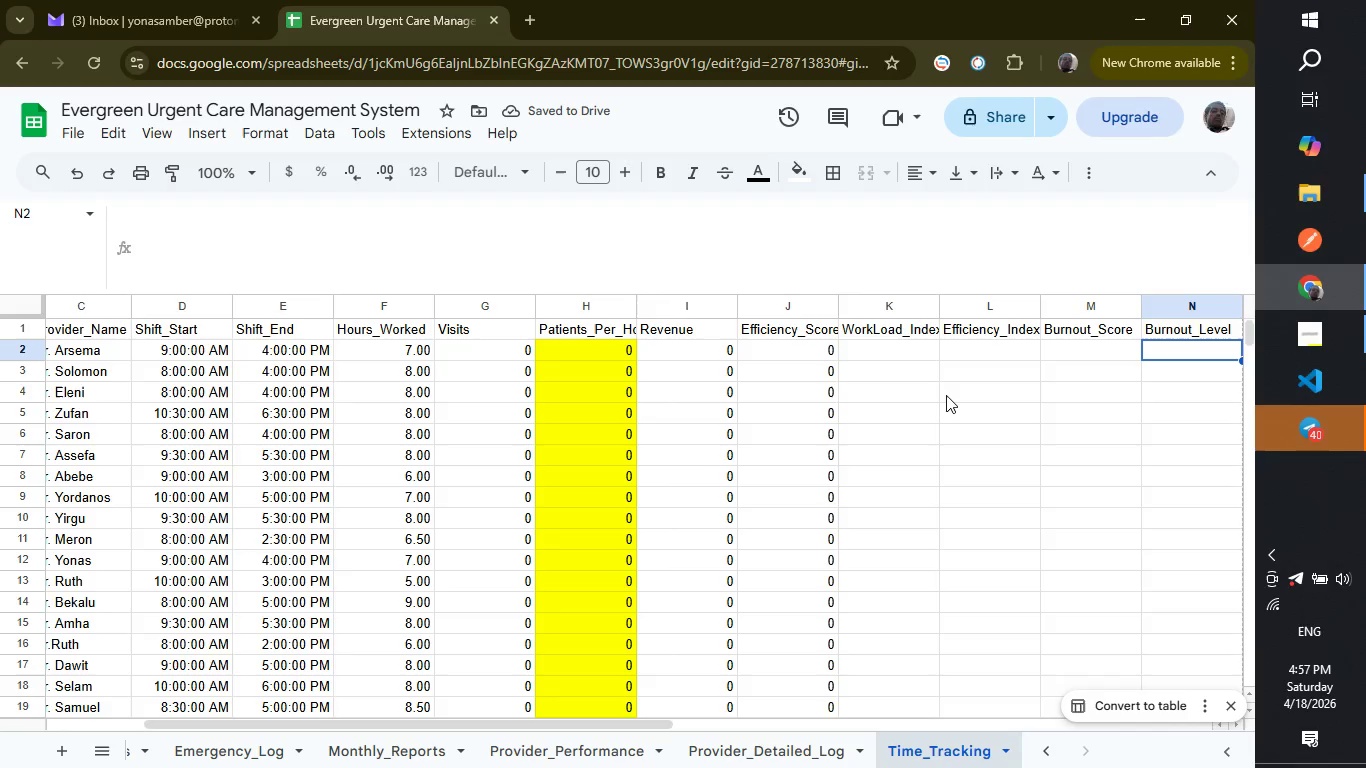 
wait(5.09)
 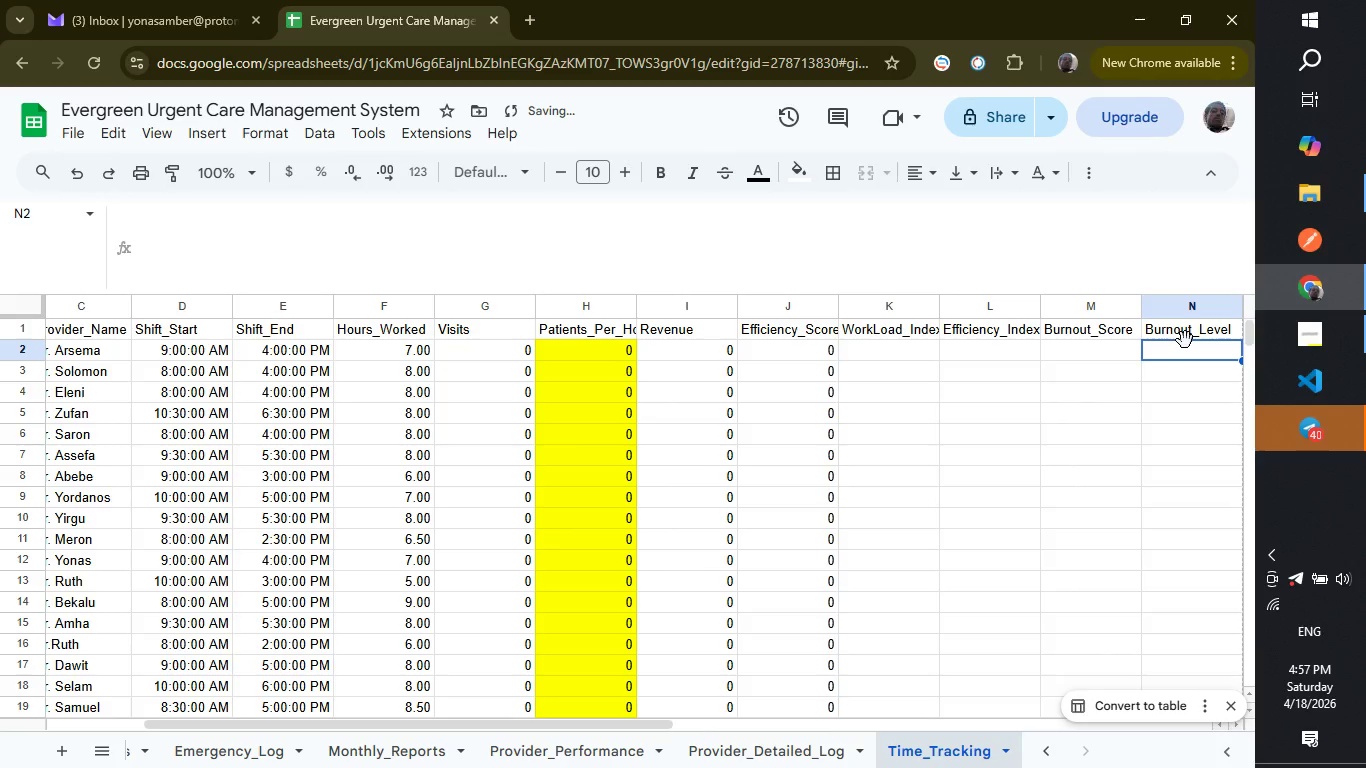 
left_click([891, 349])
 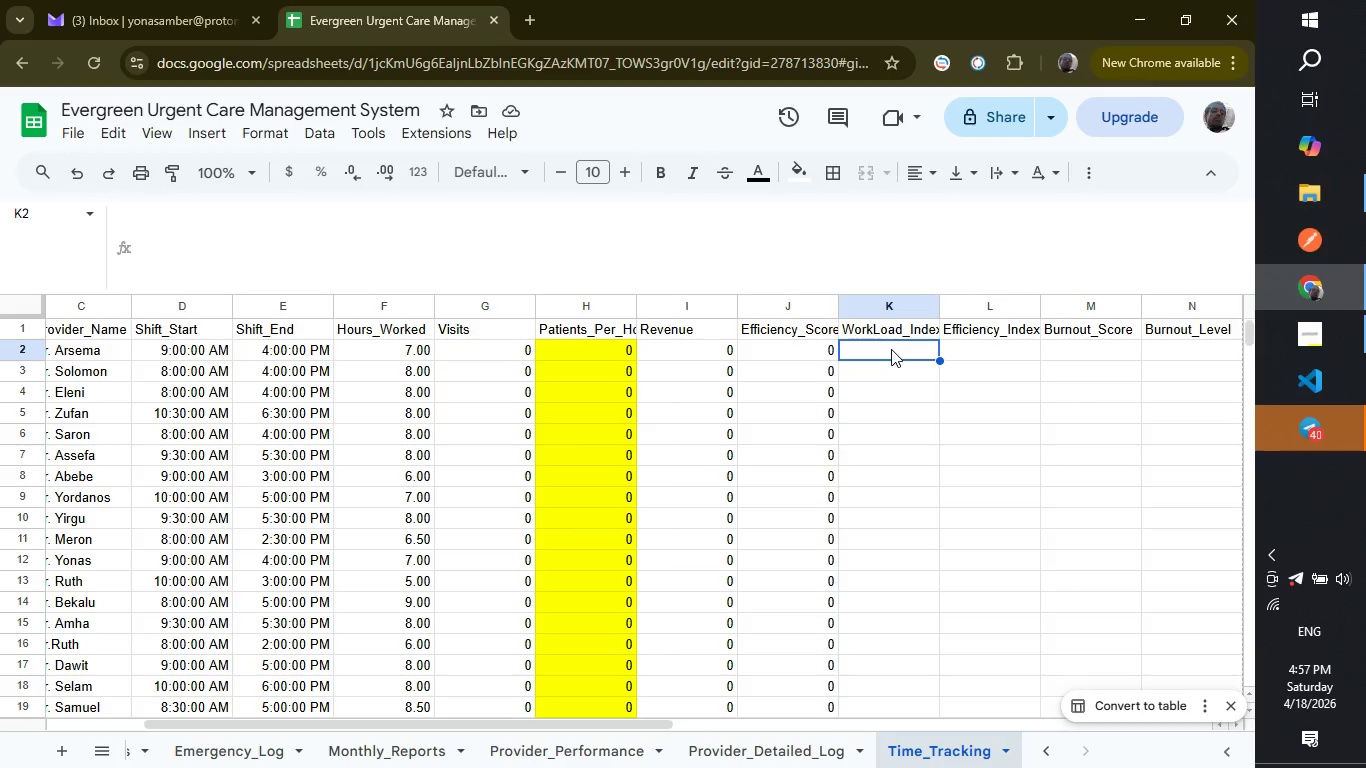 
wait(10.67)
 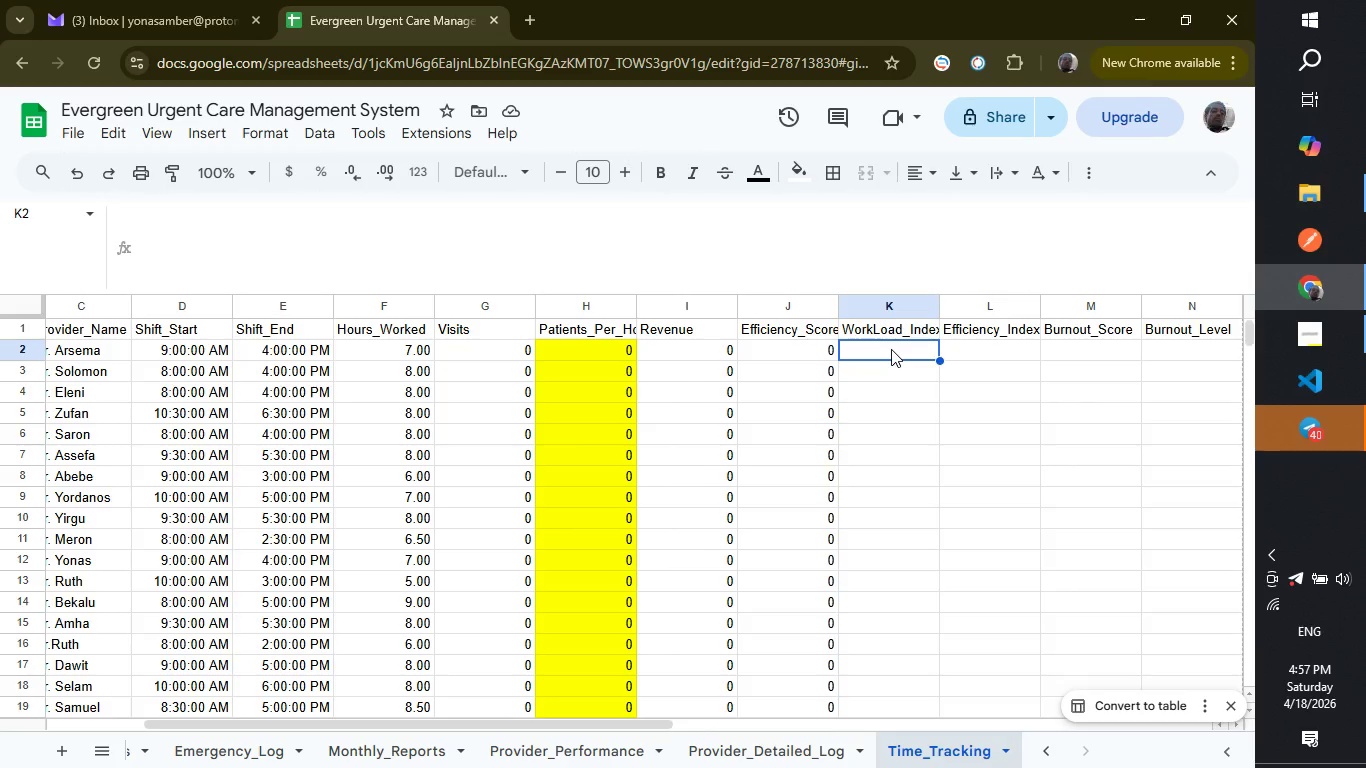 
left_click([1298, 343])